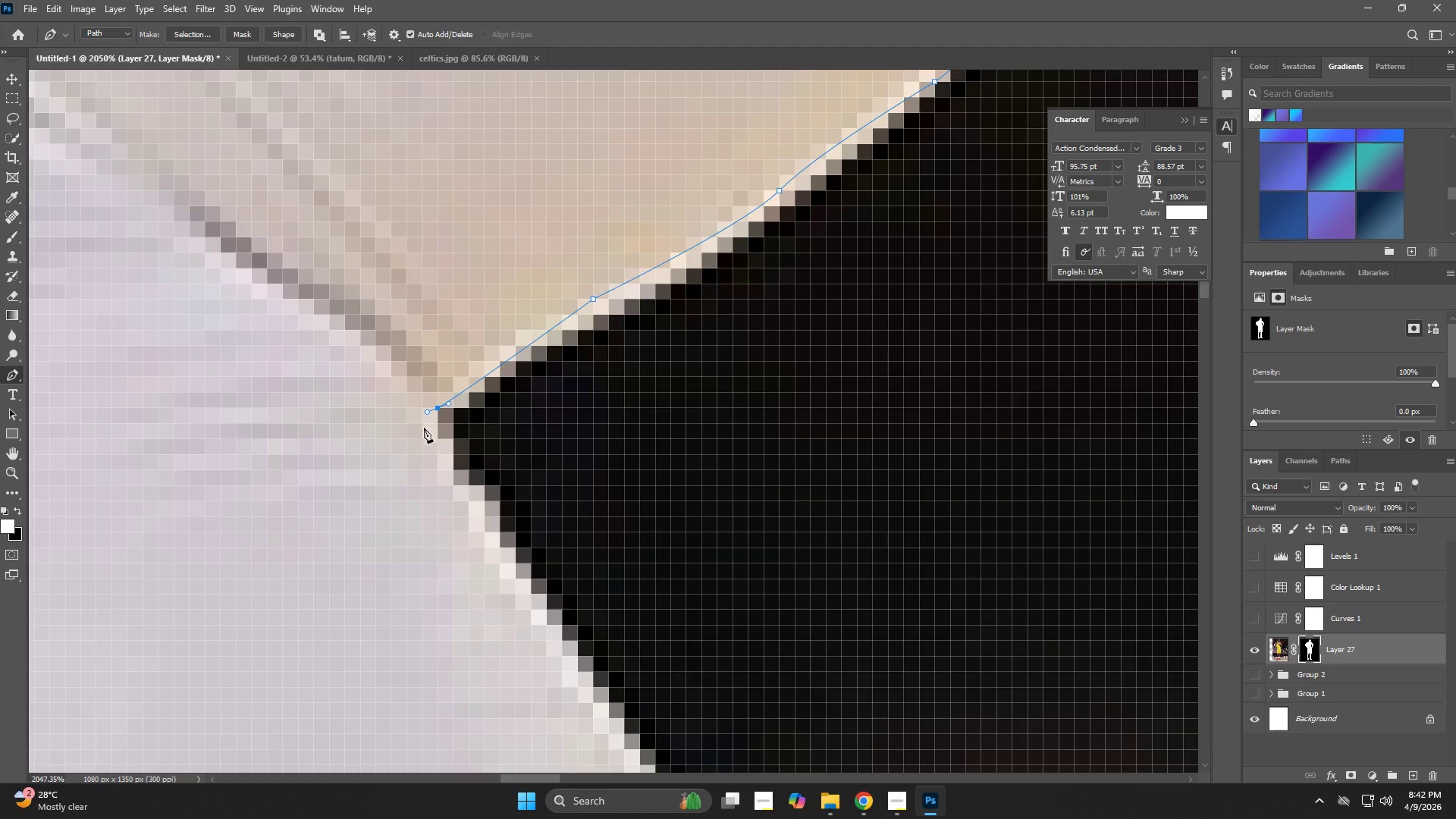 
left_click_drag(start_coordinate=[424, 435], to_coordinate=[427, 446])
 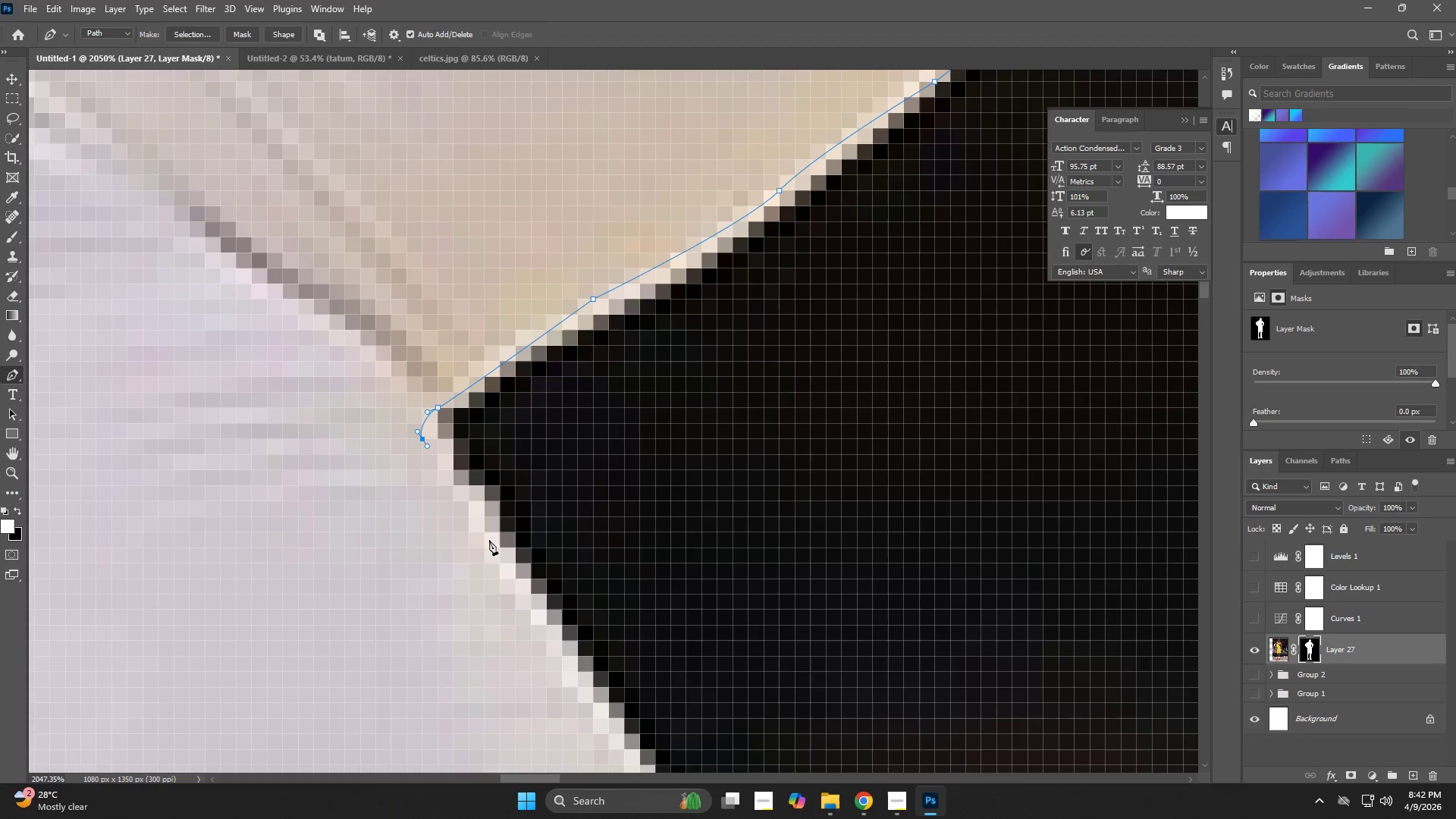 
left_click_drag(start_coordinate=[504, 558], to_coordinate=[514, 570])
 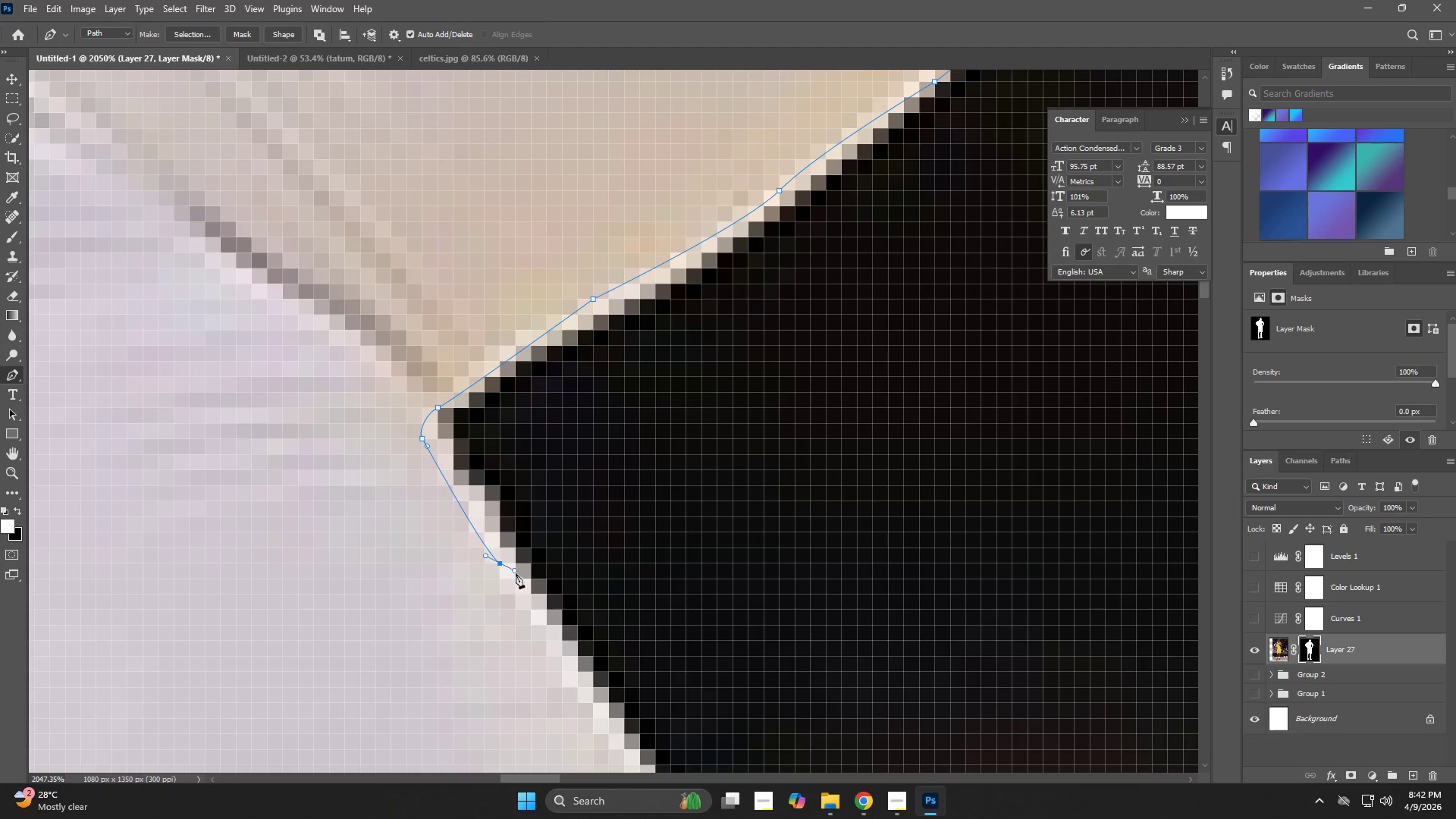 
hold_key(key=Space, duration=0.77)
 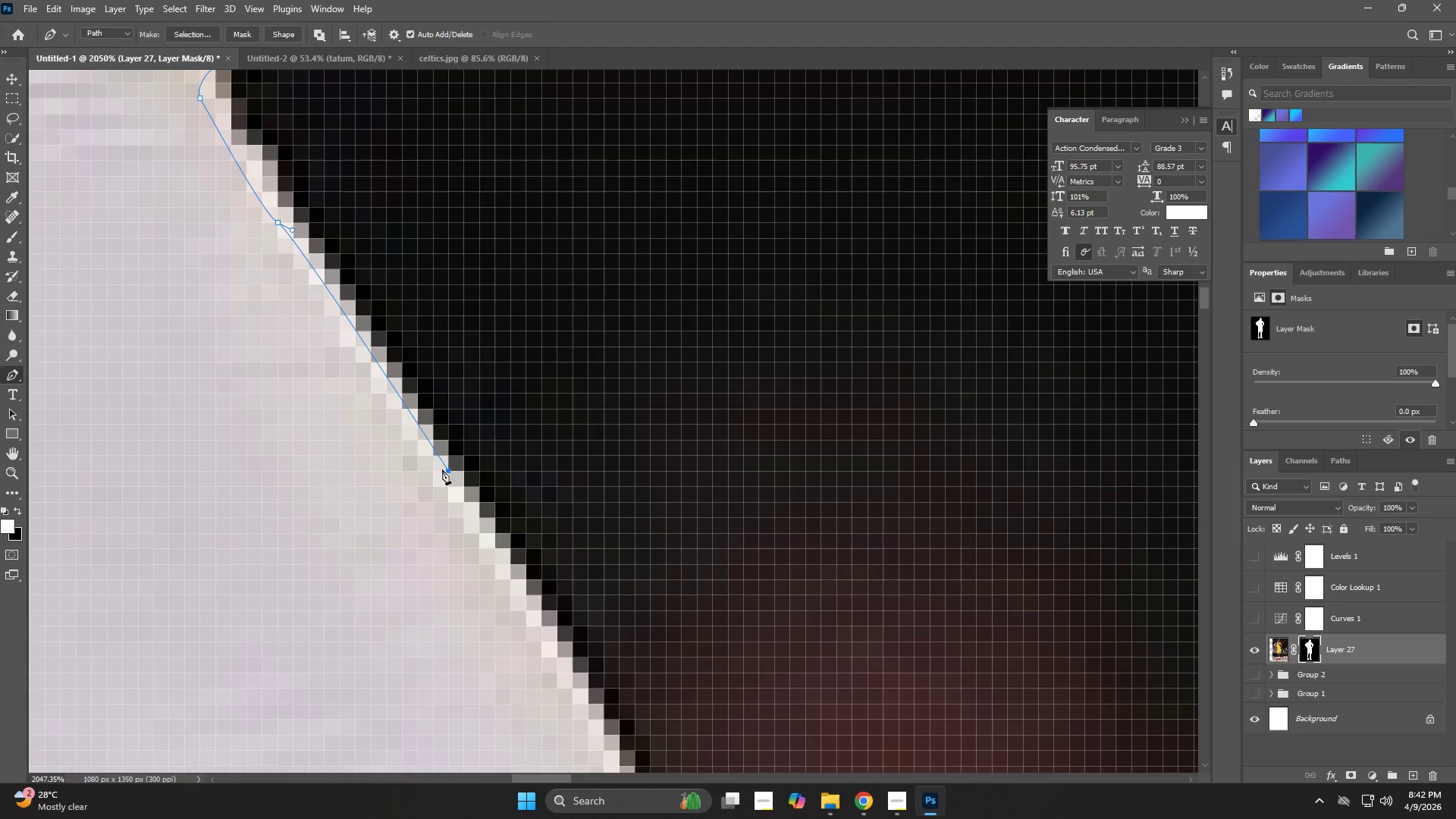 
left_click_drag(start_coordinate=[595, 692], to_coordinate=[372, 351])
 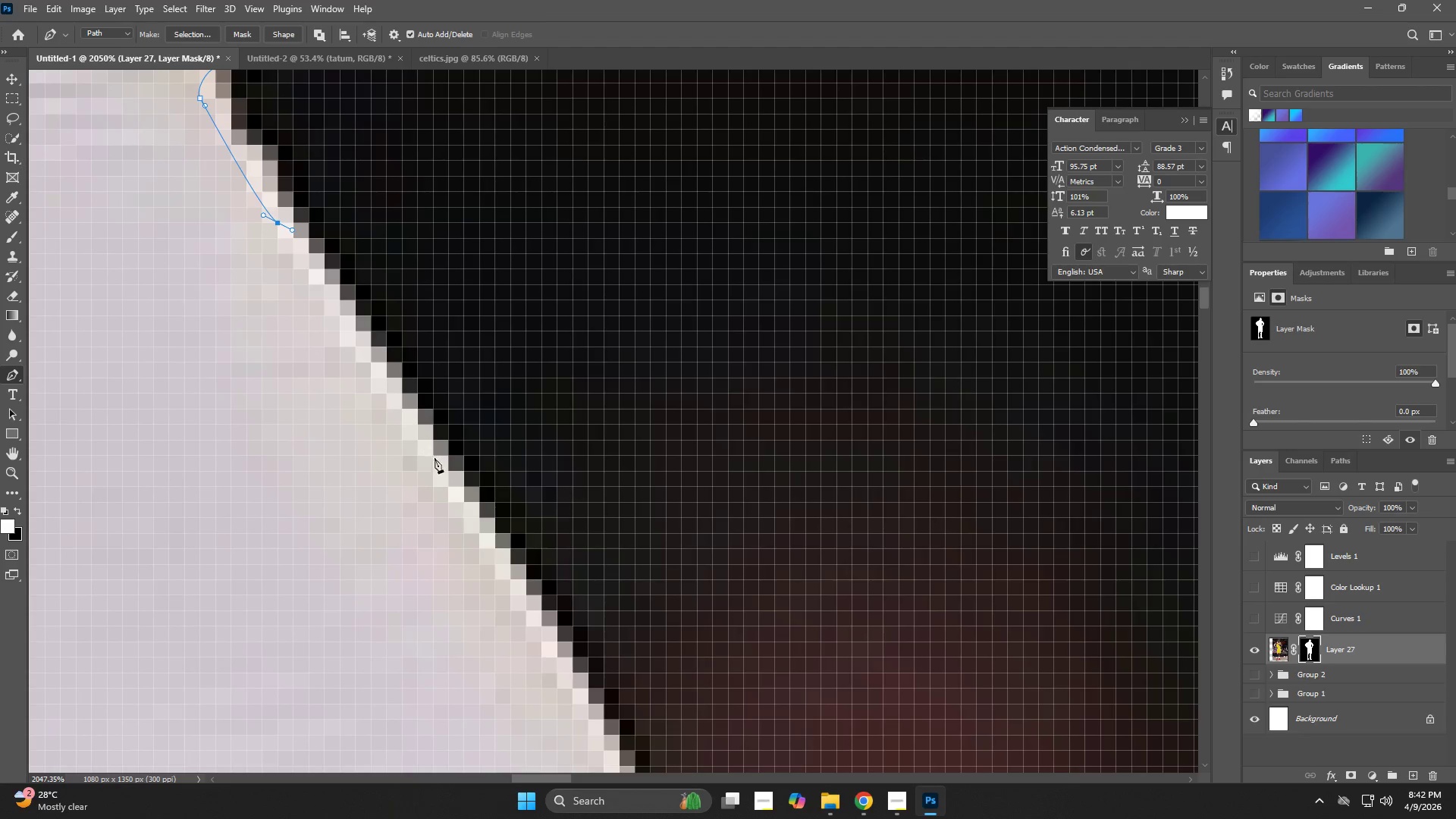 
left_click([442, 469])
 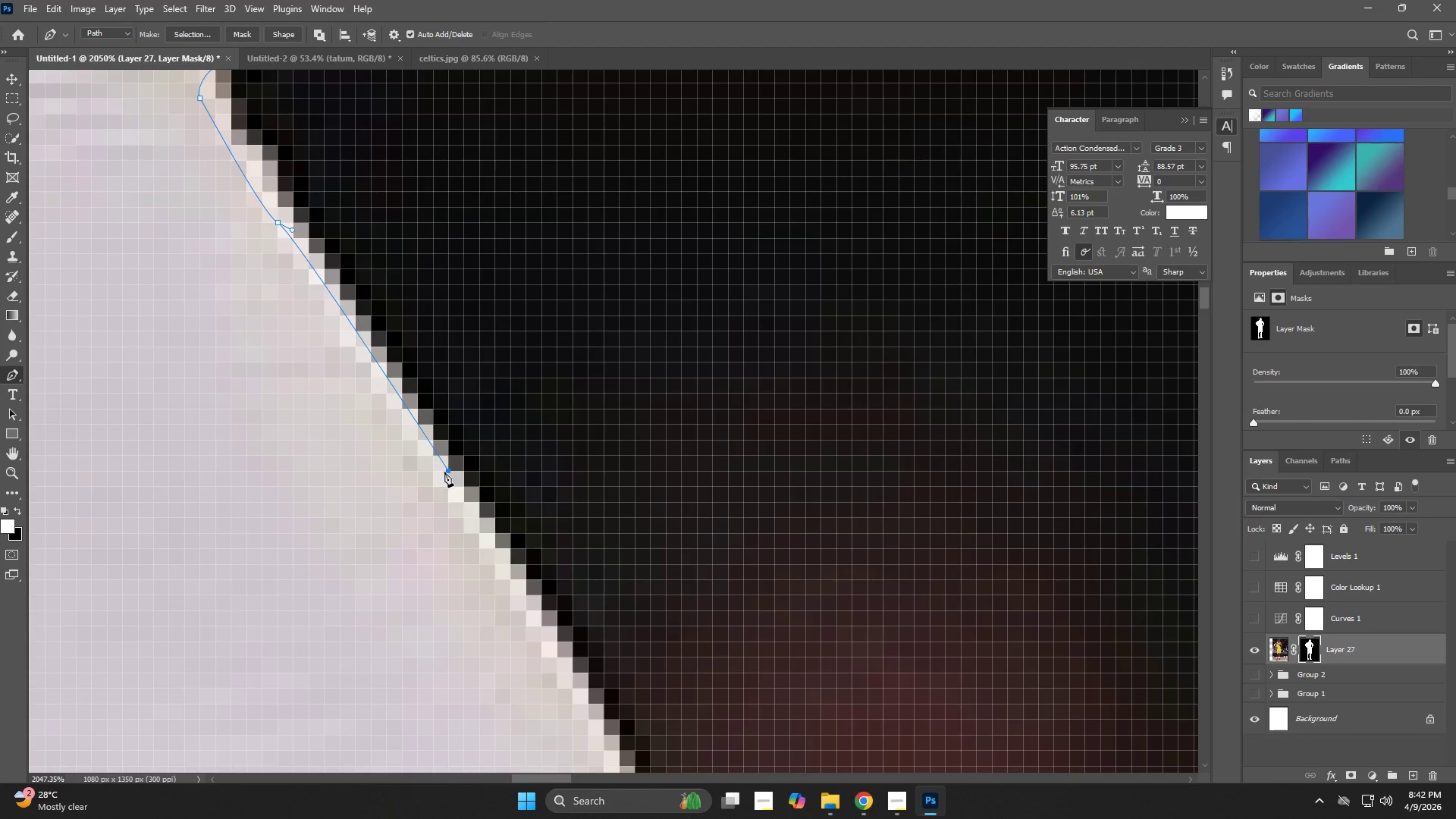 
hold_key(key=Space, duration=0.83)
 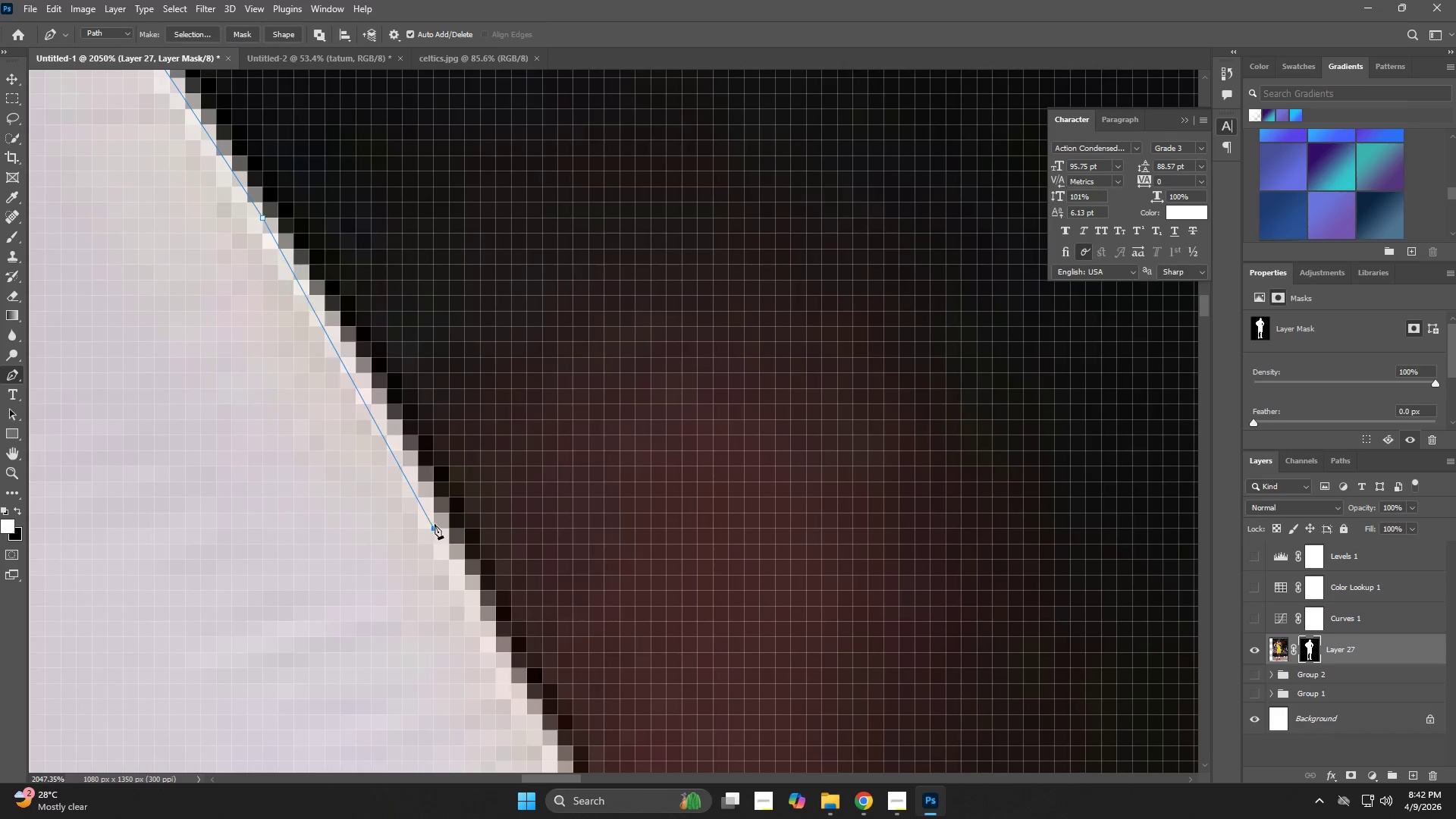 
left_click_drag(start_coordinate=[563, 635], to_coordinate=[412, 429])
 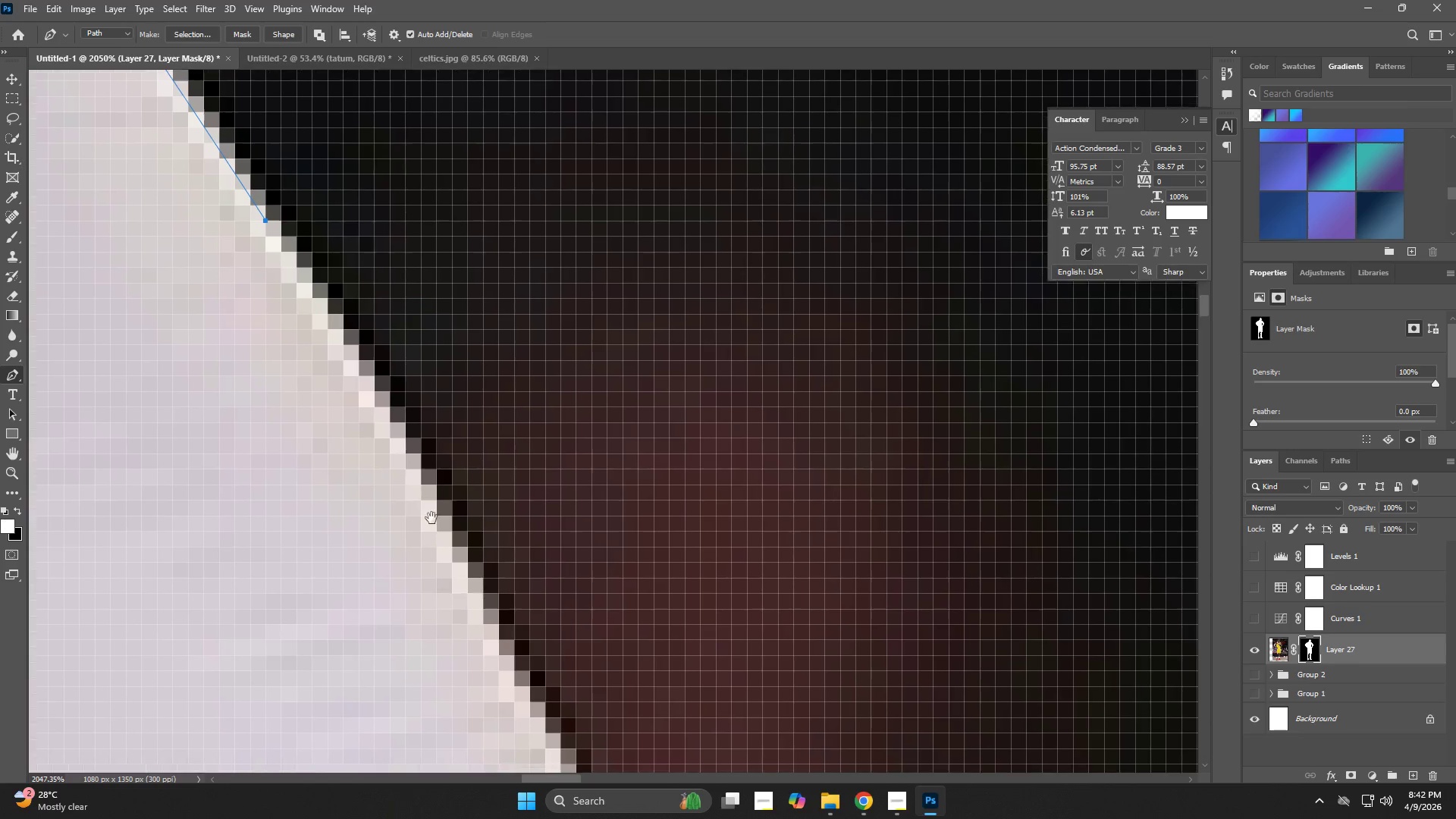 
left_click_drag(start_coordinate=[433, 522], to_coordinate=[438, 531])
 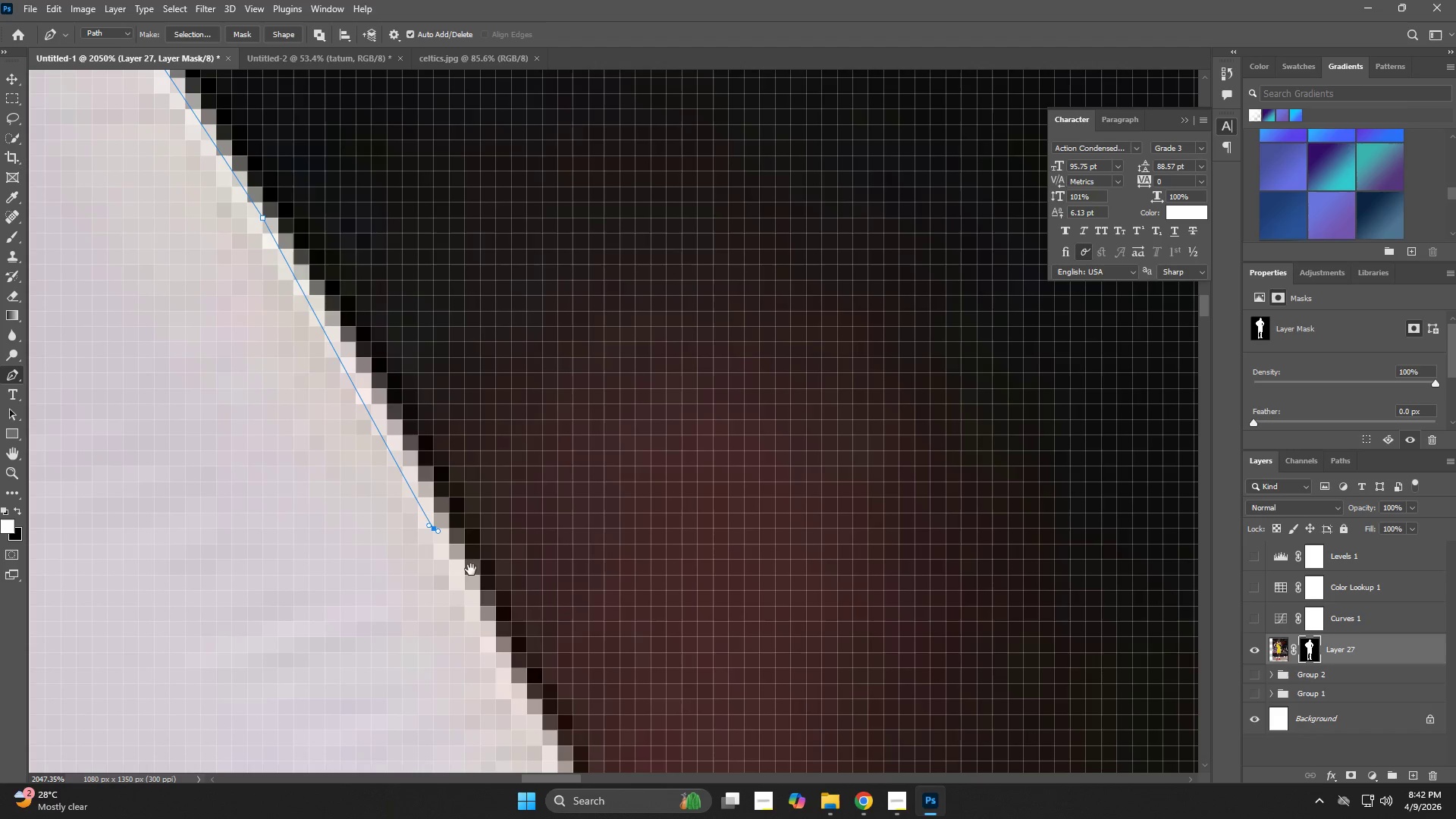 
hold_key(key=Space, duration=0.61)
 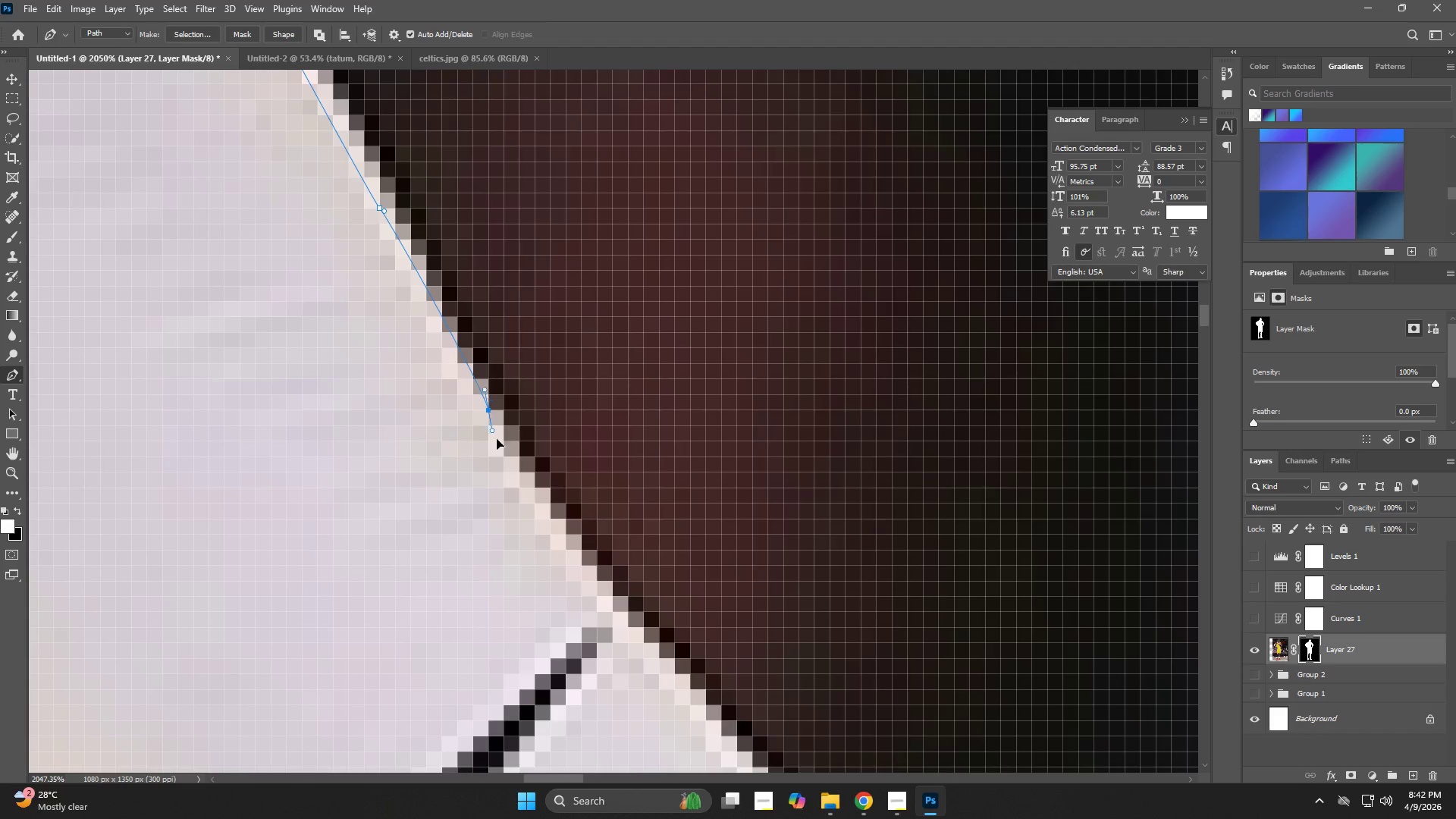 
left_click_drag(start_coordinate=[488, 605], to_coordinate=[438, 315])
 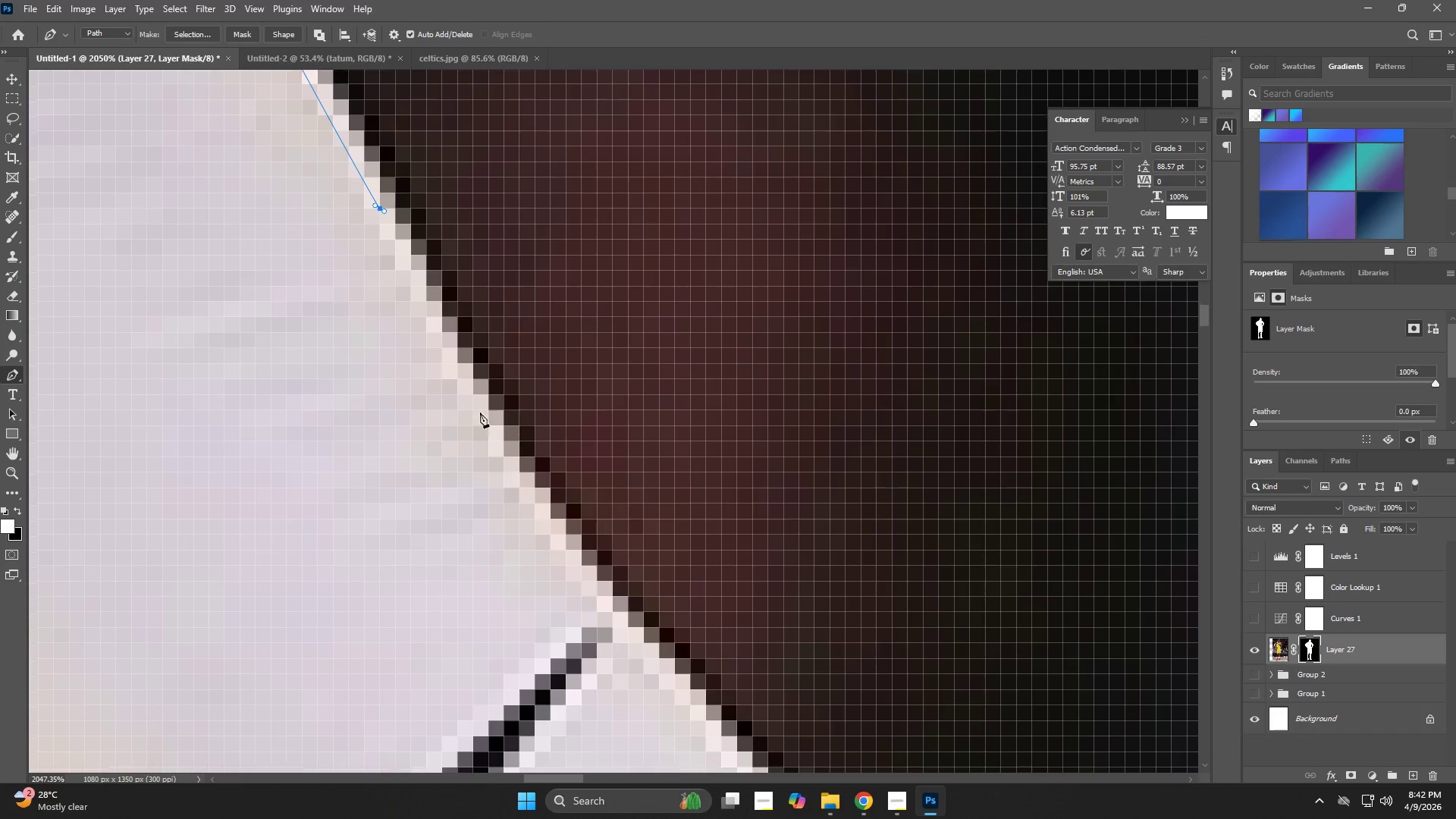 
left_click_drag(start_coordinate=[483, 417], to_coordinate=[504, 453])
 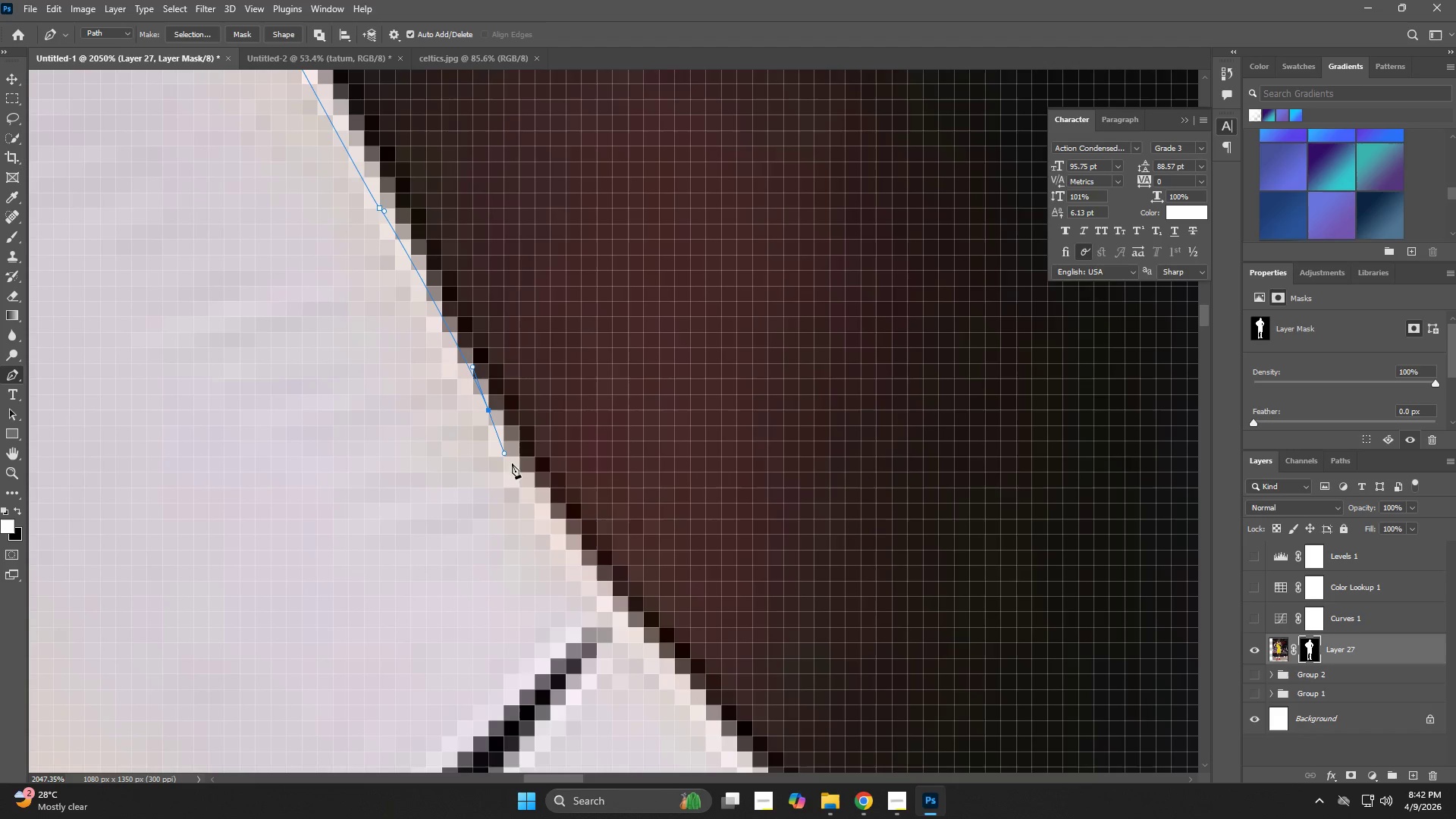 
left_click_drag(start_coordinate=[514, 467], to_coordinate=[542, 505])
 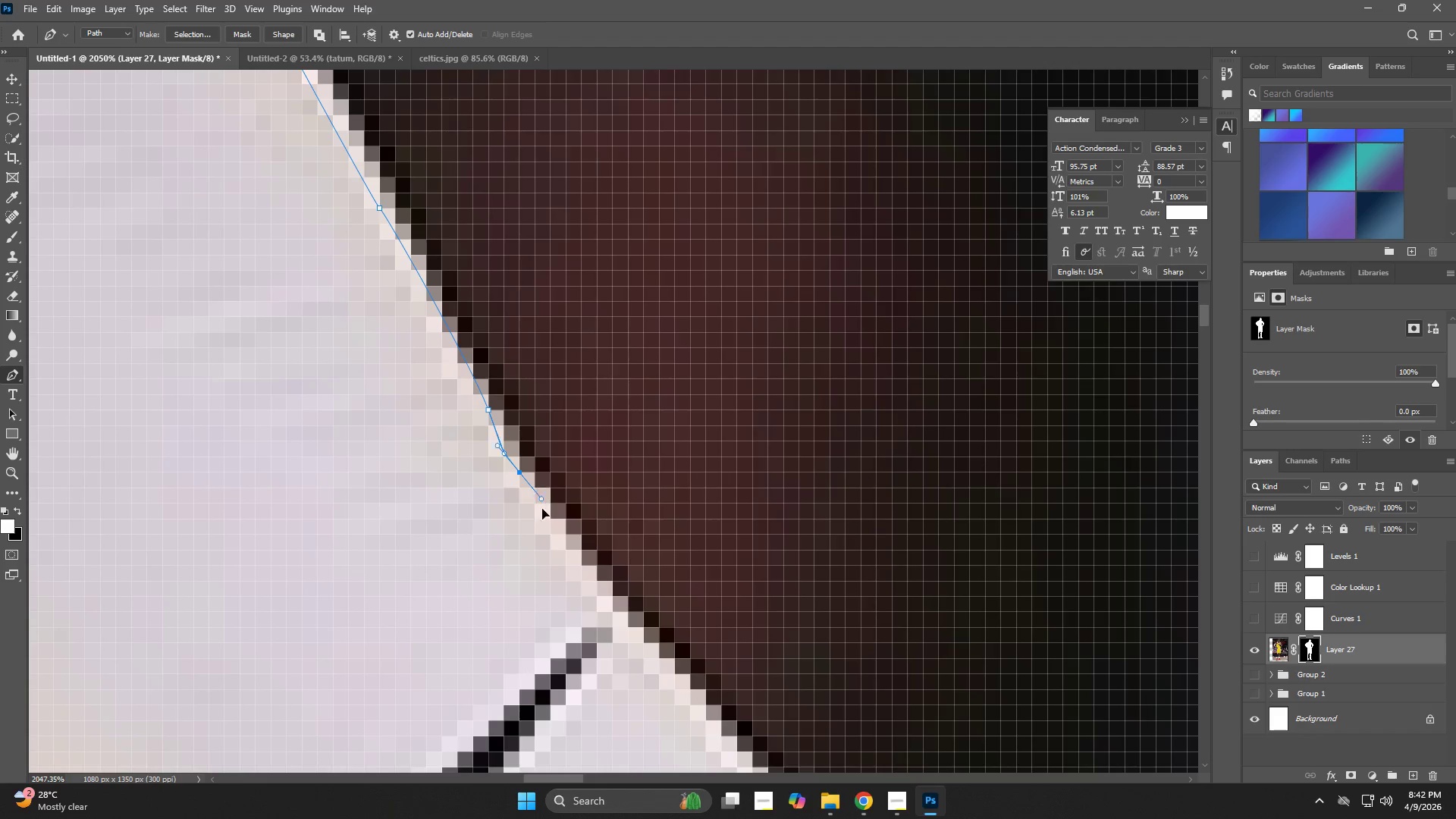 
hold_key(key=Space, duration=0.78)
 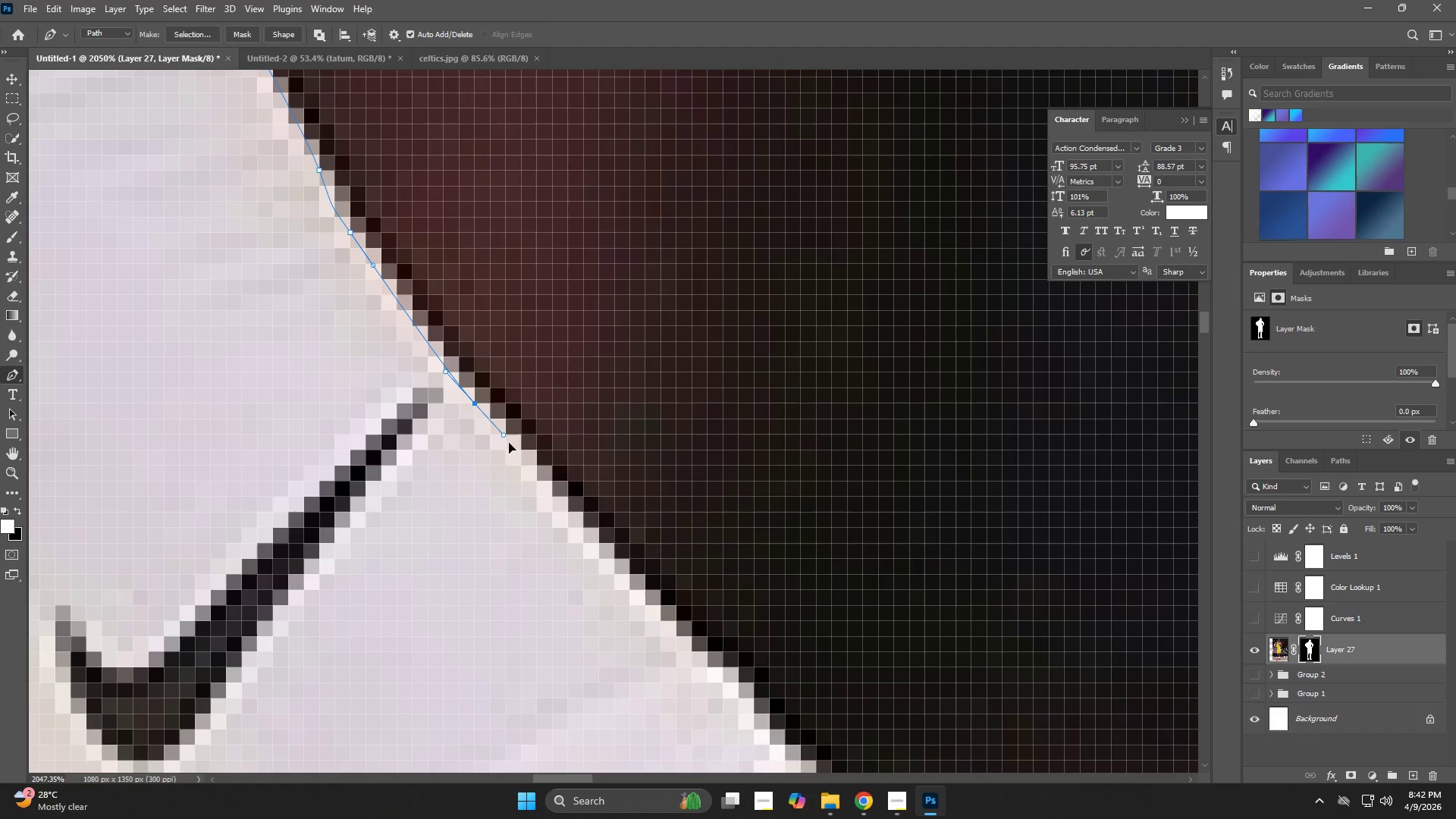 
left_click_drag(start_coordinate=[572, 556], to_coordinate=[403, 316])
 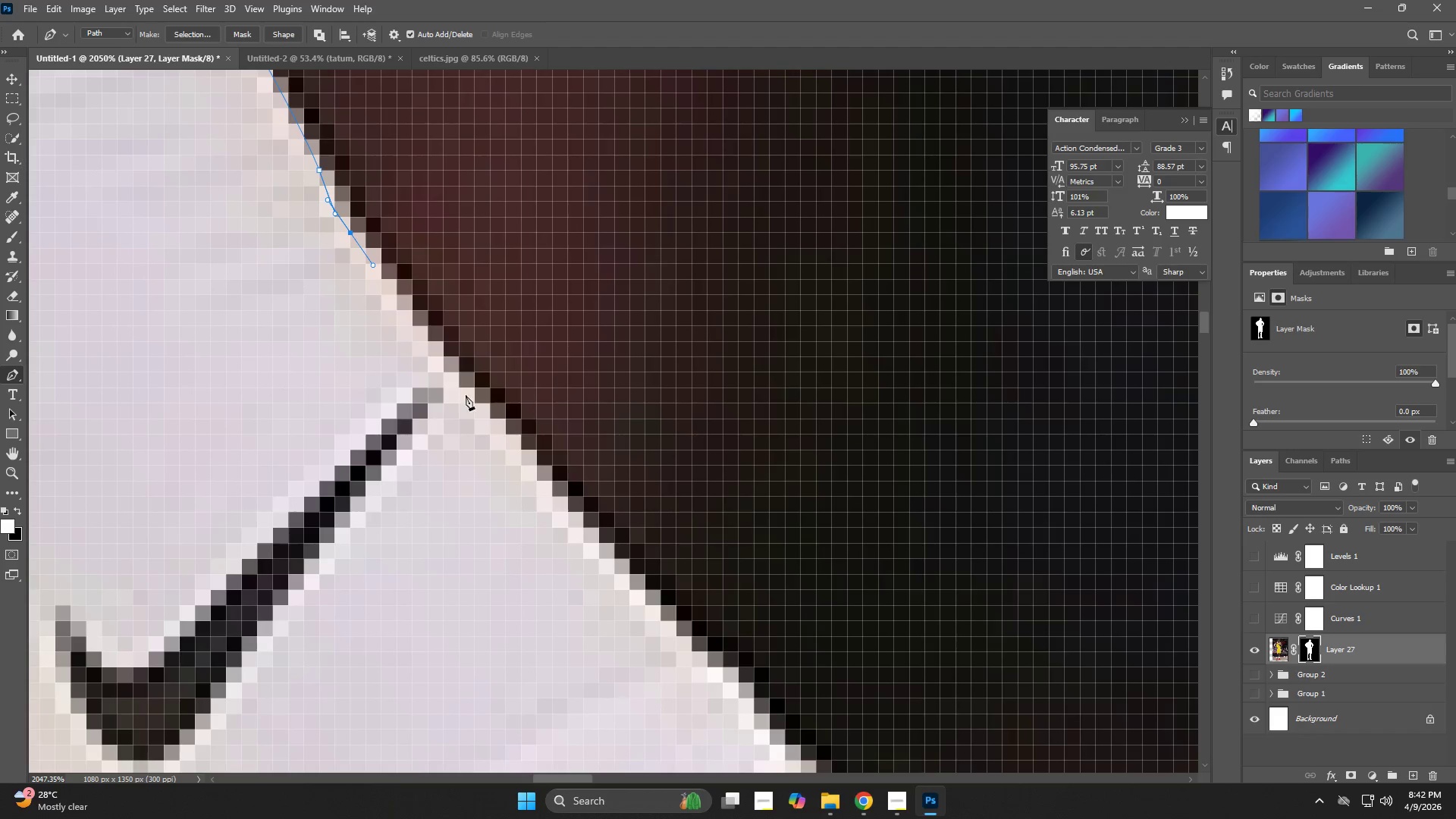 
left_click_drag(start_coordinate=[475, 406], to_coordinate=[513, 448])
 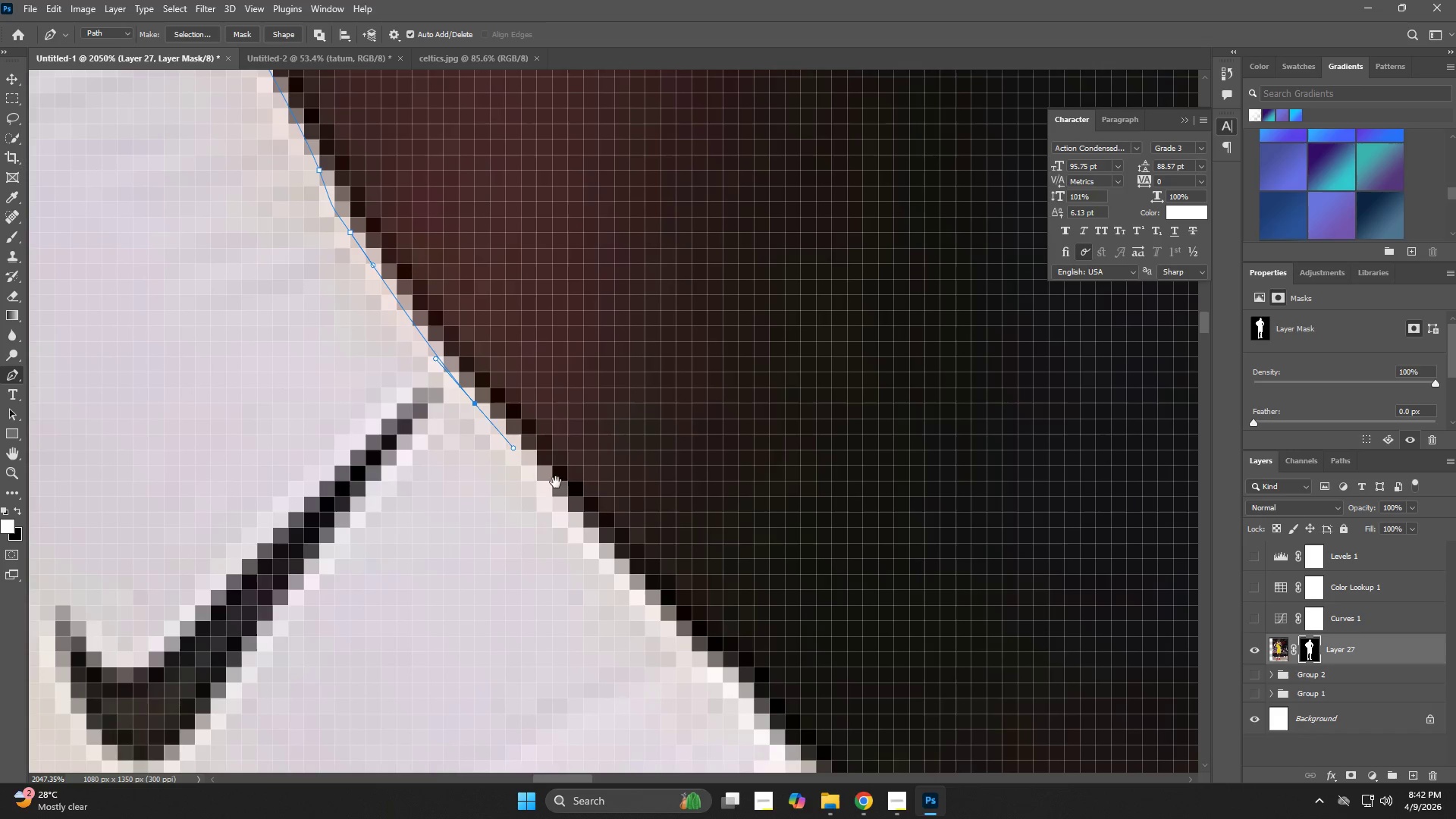 
hold_key(key=Space, duration=0.67)
 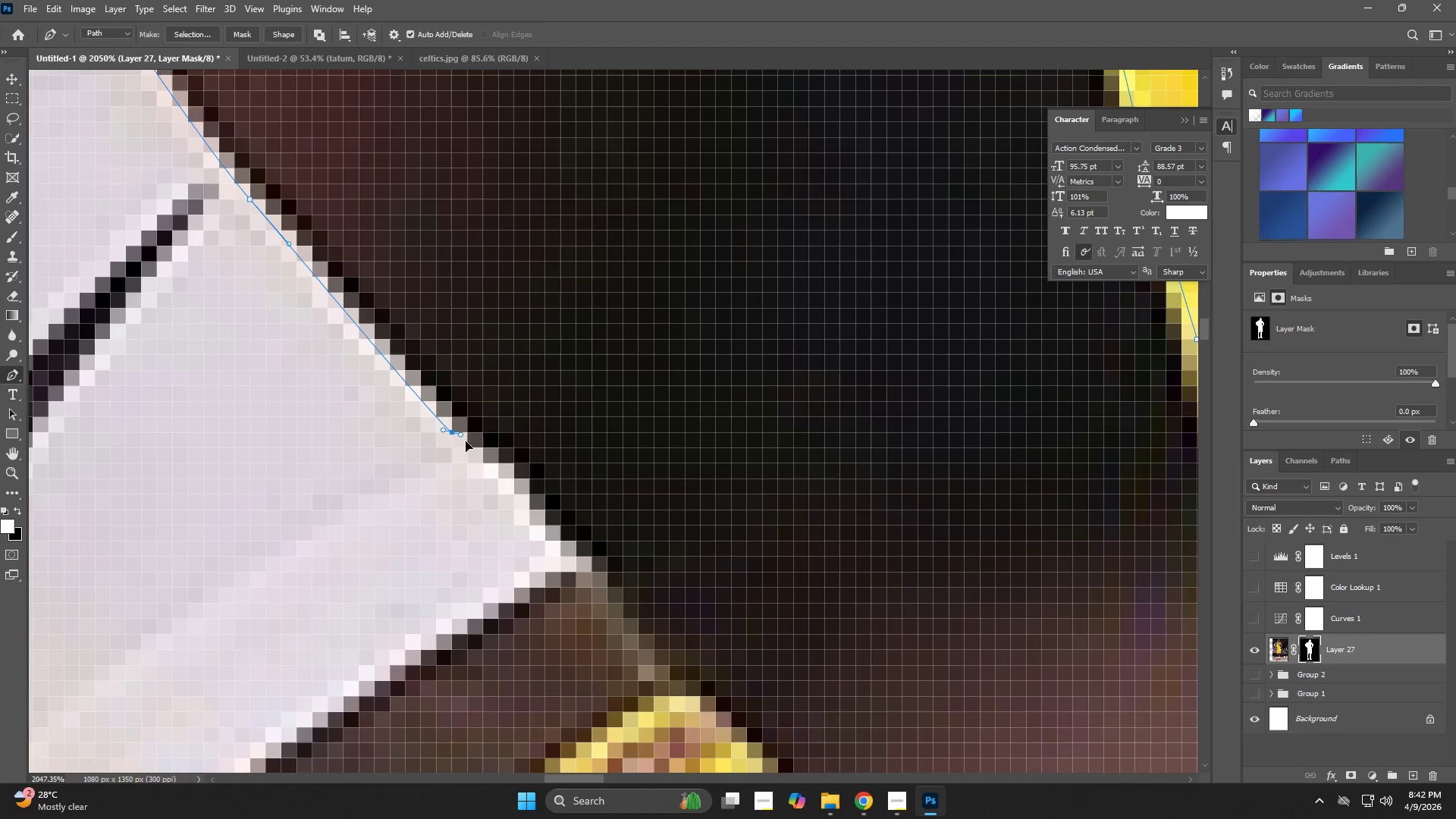 
left_click_drag(start_coordinate=[631, 582], to_coordinate=[410, 379])
 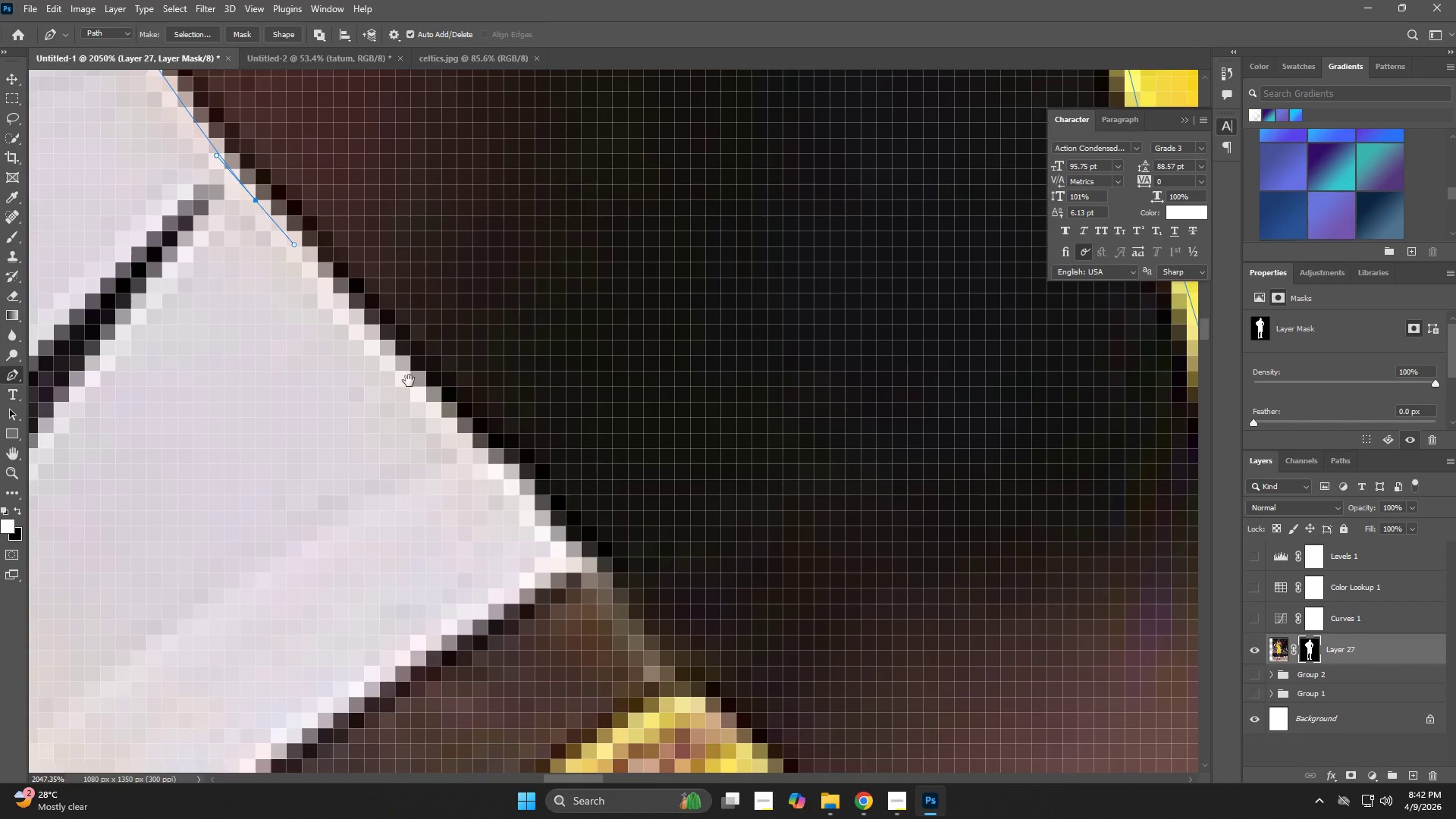 
hold_key(key=Space, duration=1.75)
 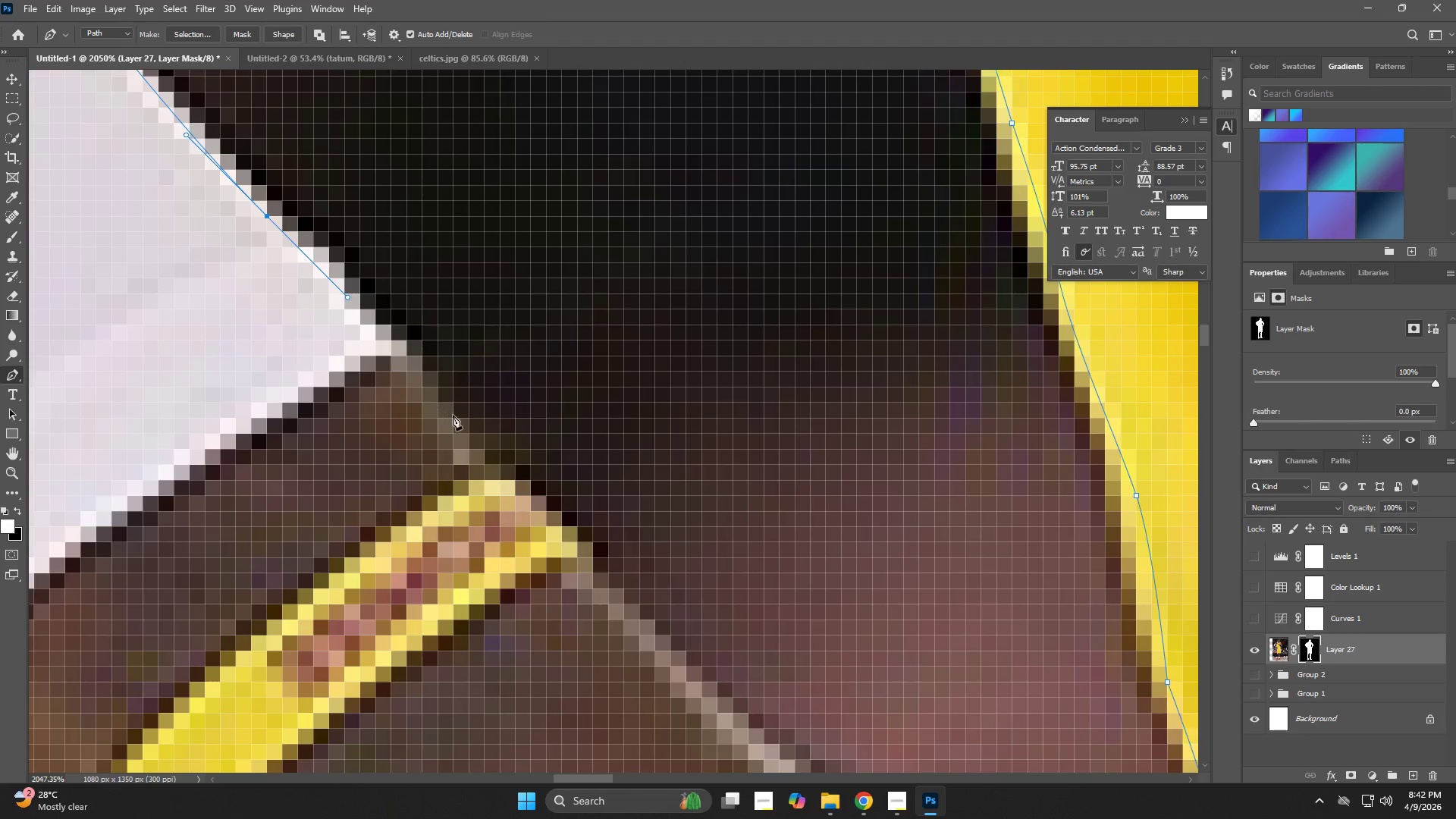 
left_click_drag(start_coordinate=[457, 431], to_coordinate=[532, 513])
 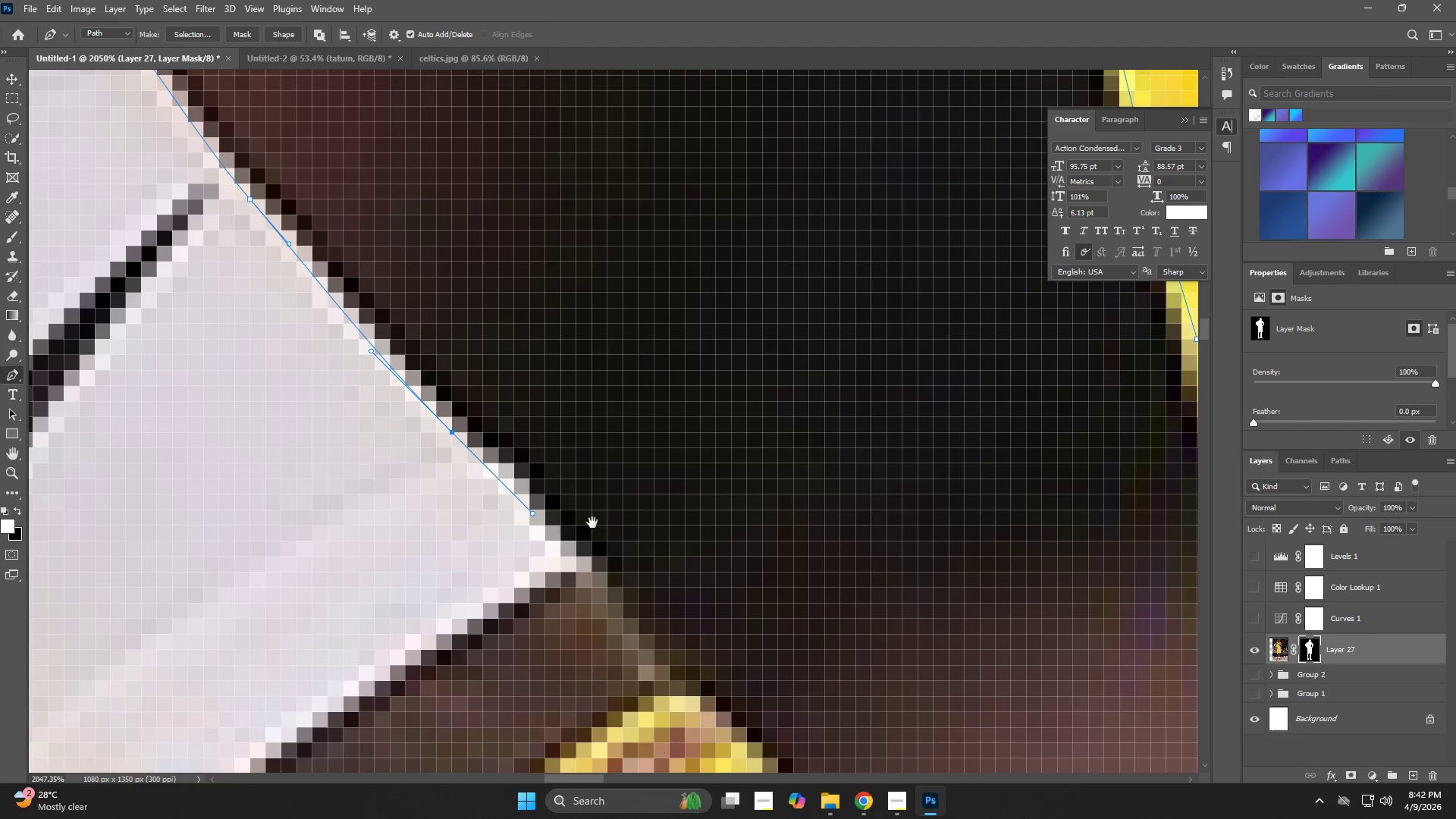 
left_click_drag(start_coordinate=[592, 522], to_coordinate=[407, 306])
 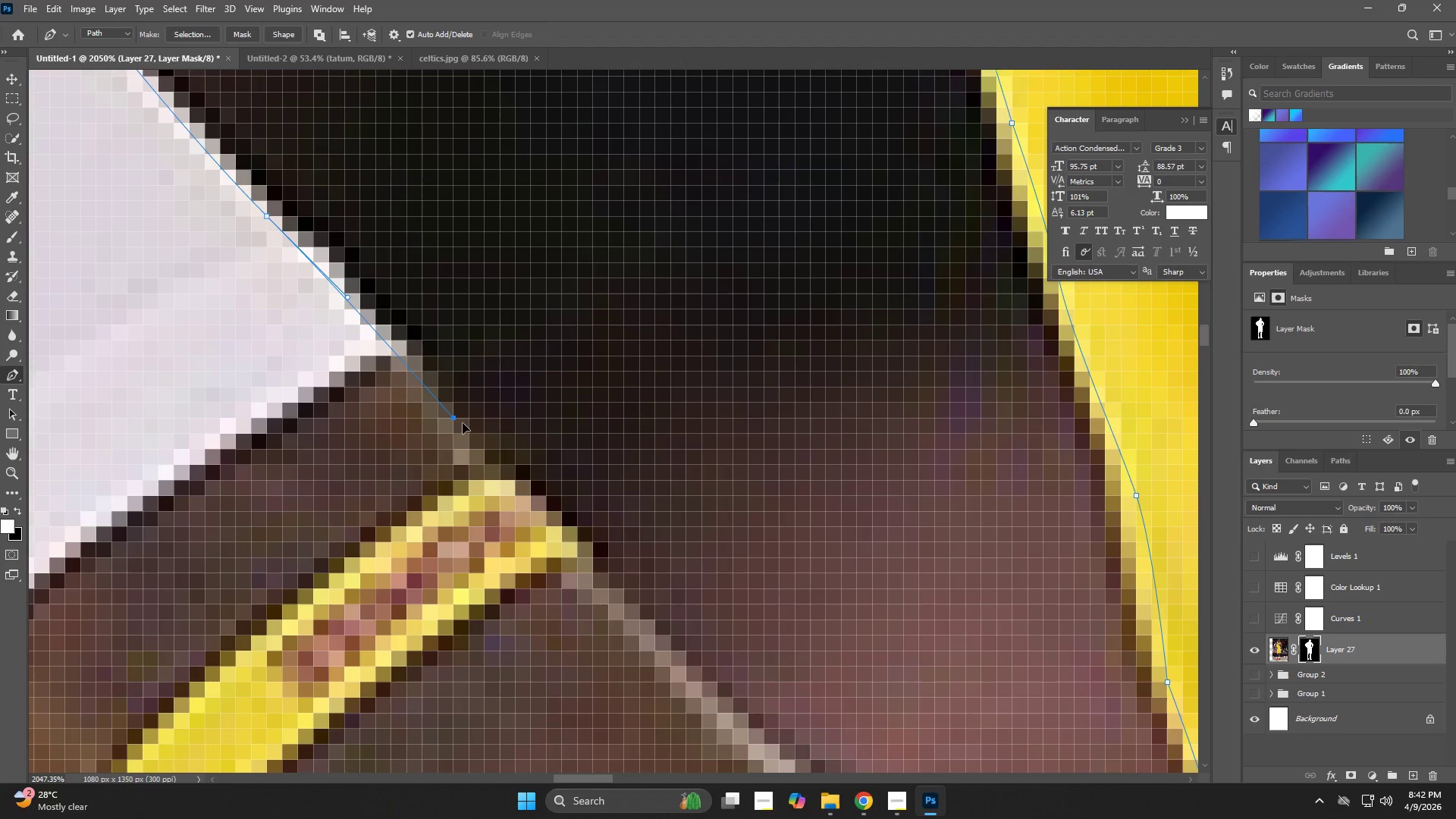 
key(Space)
 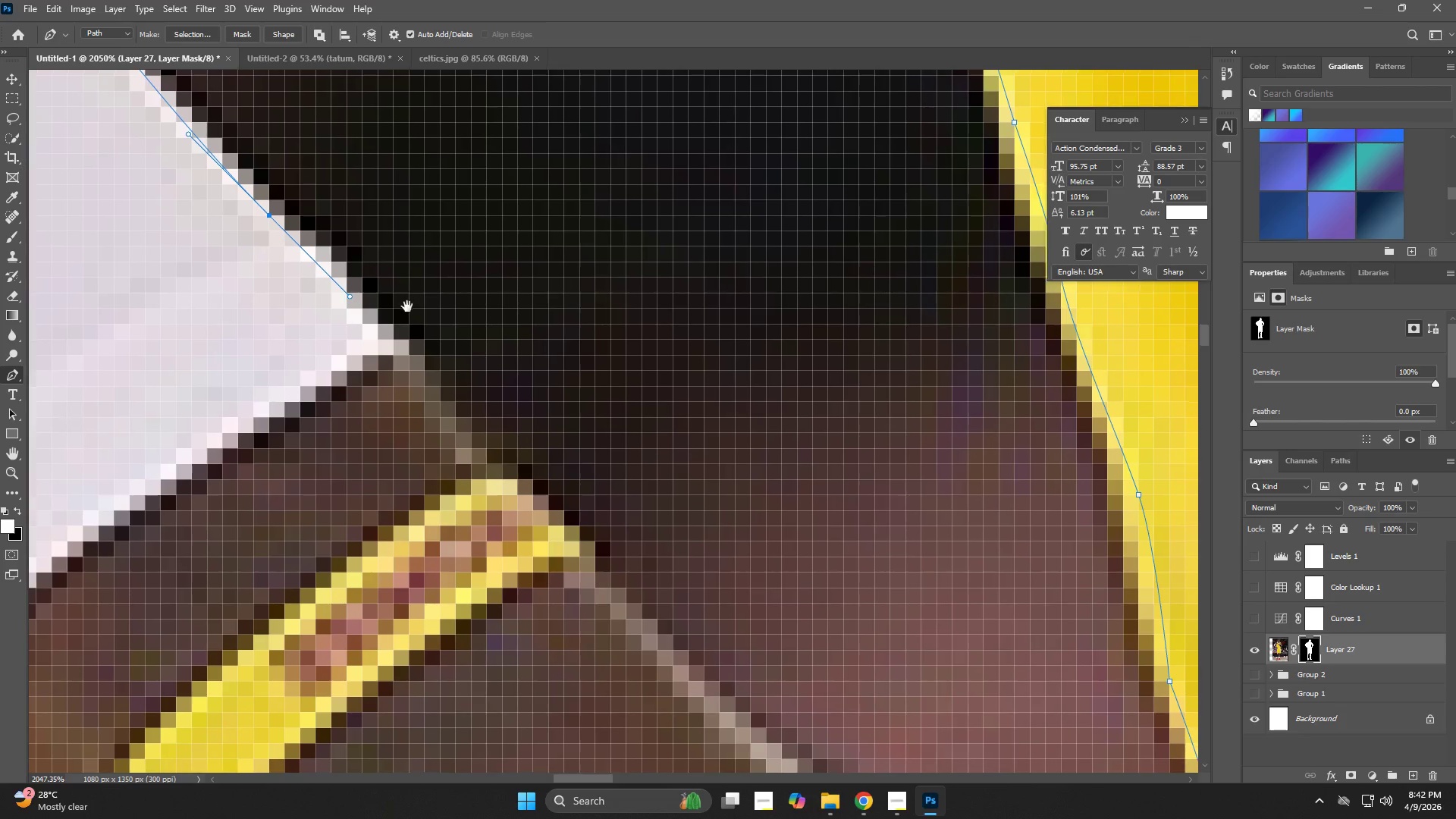 
key(Space)
 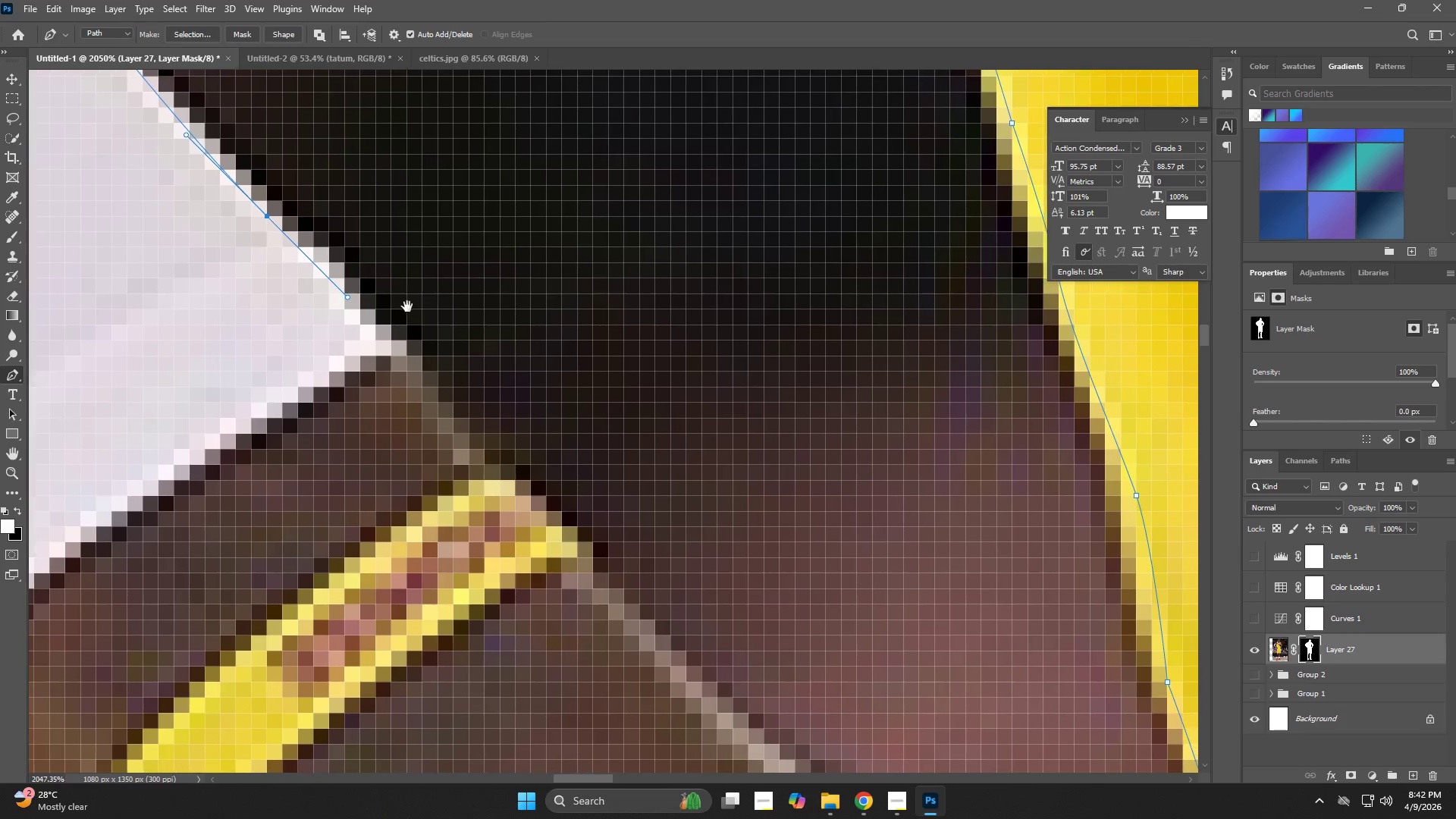 
key(Space)
 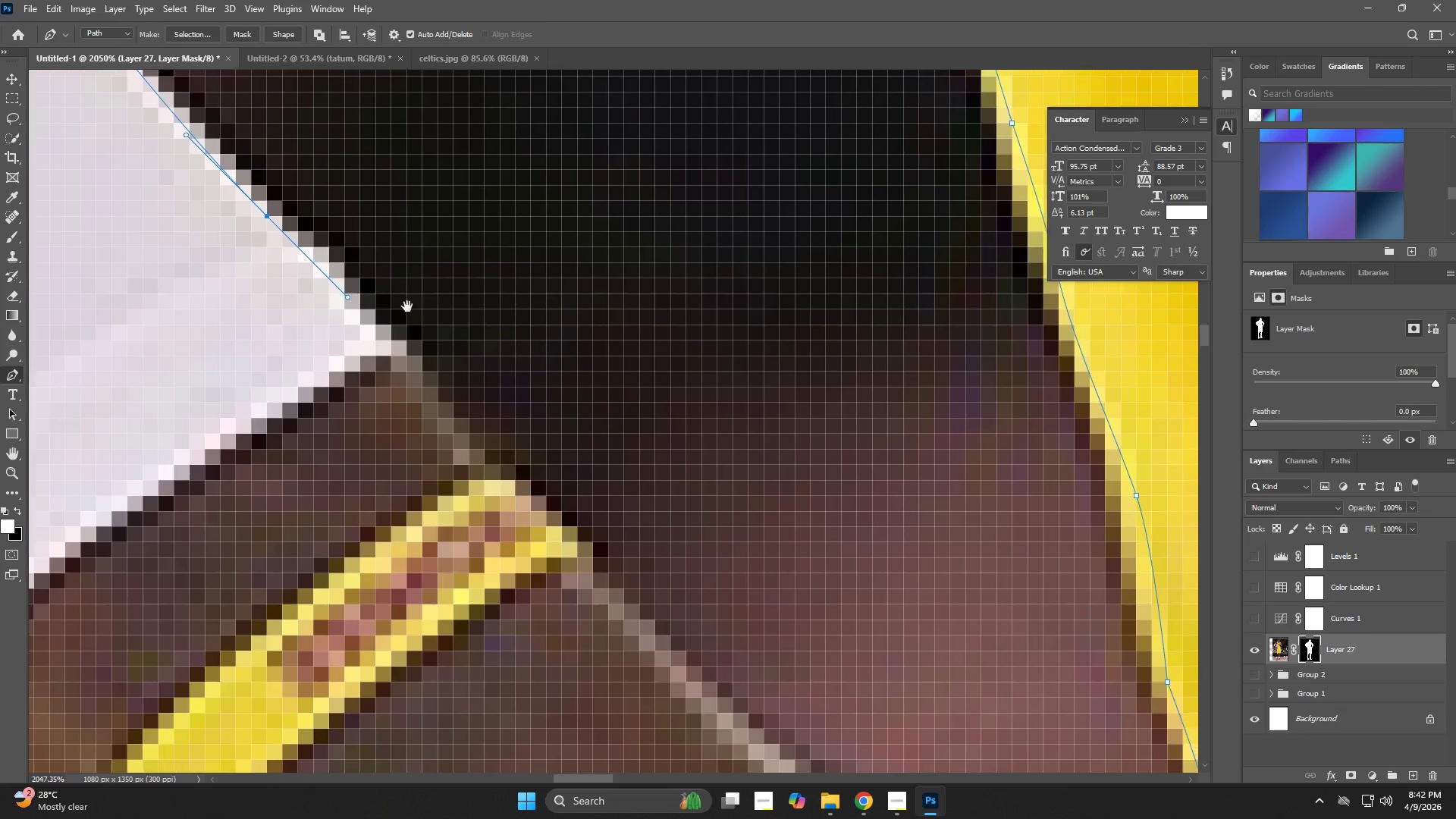 
key(Space)
 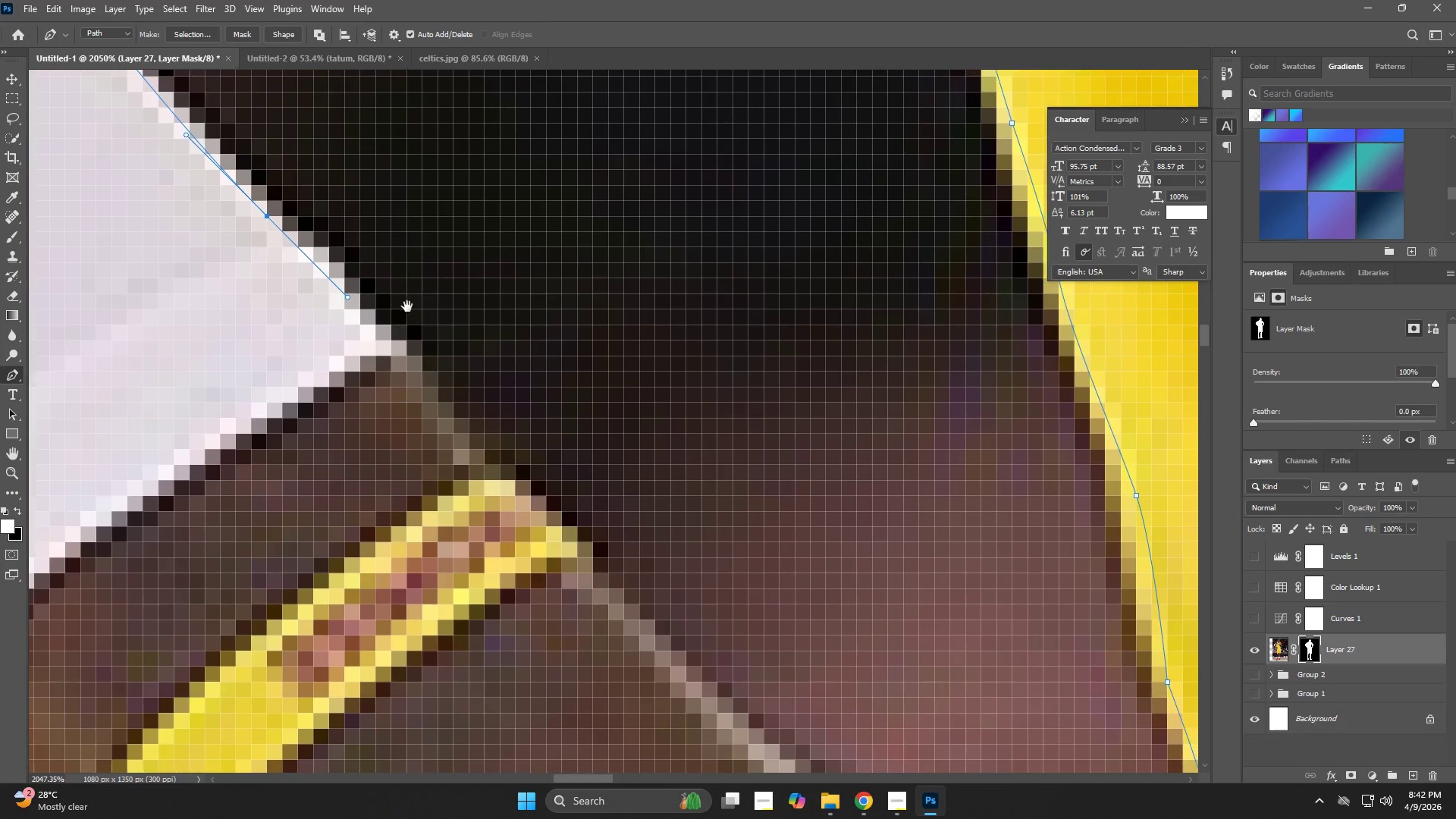 
key(Space)
 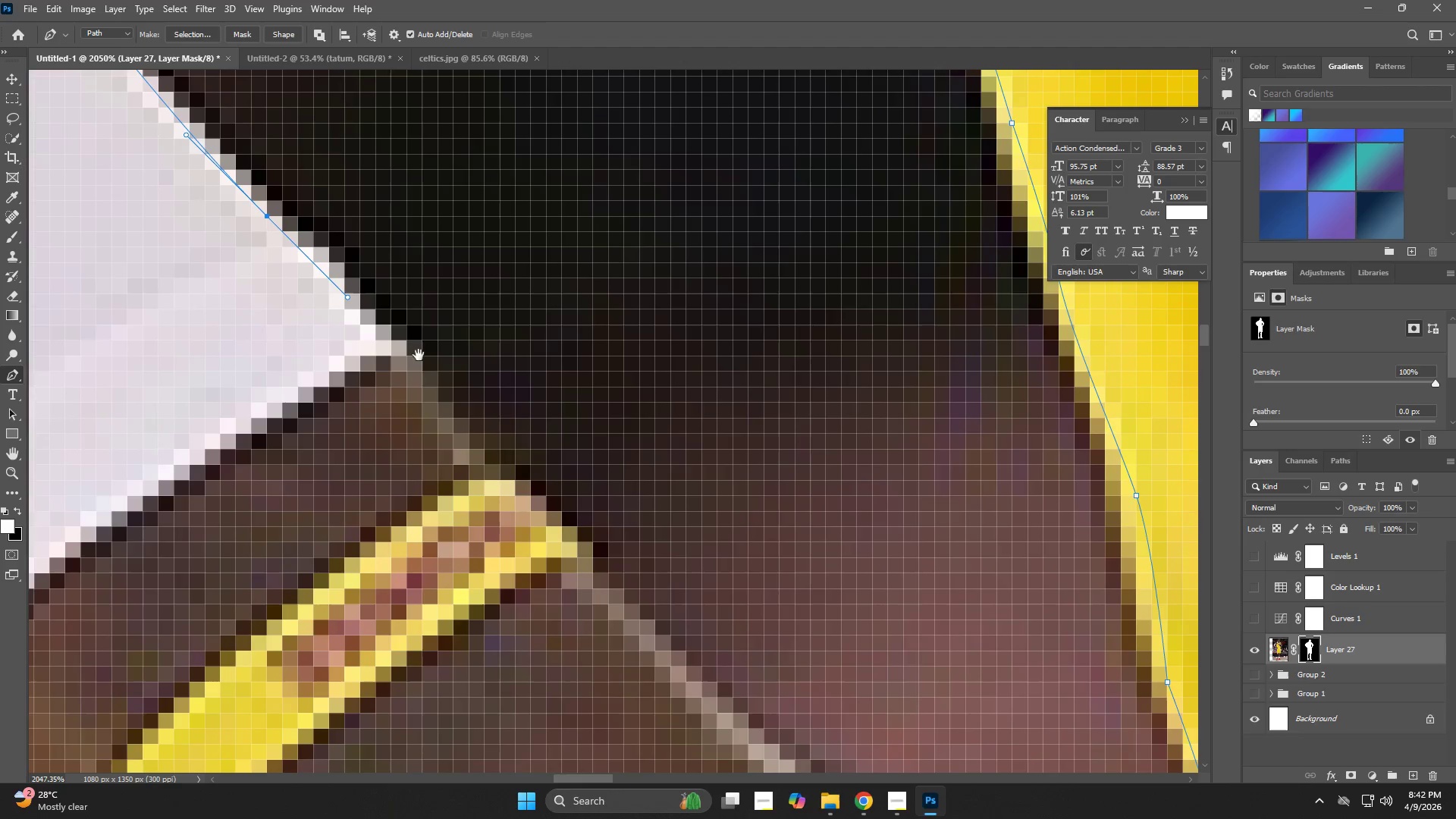 
key(Space)
 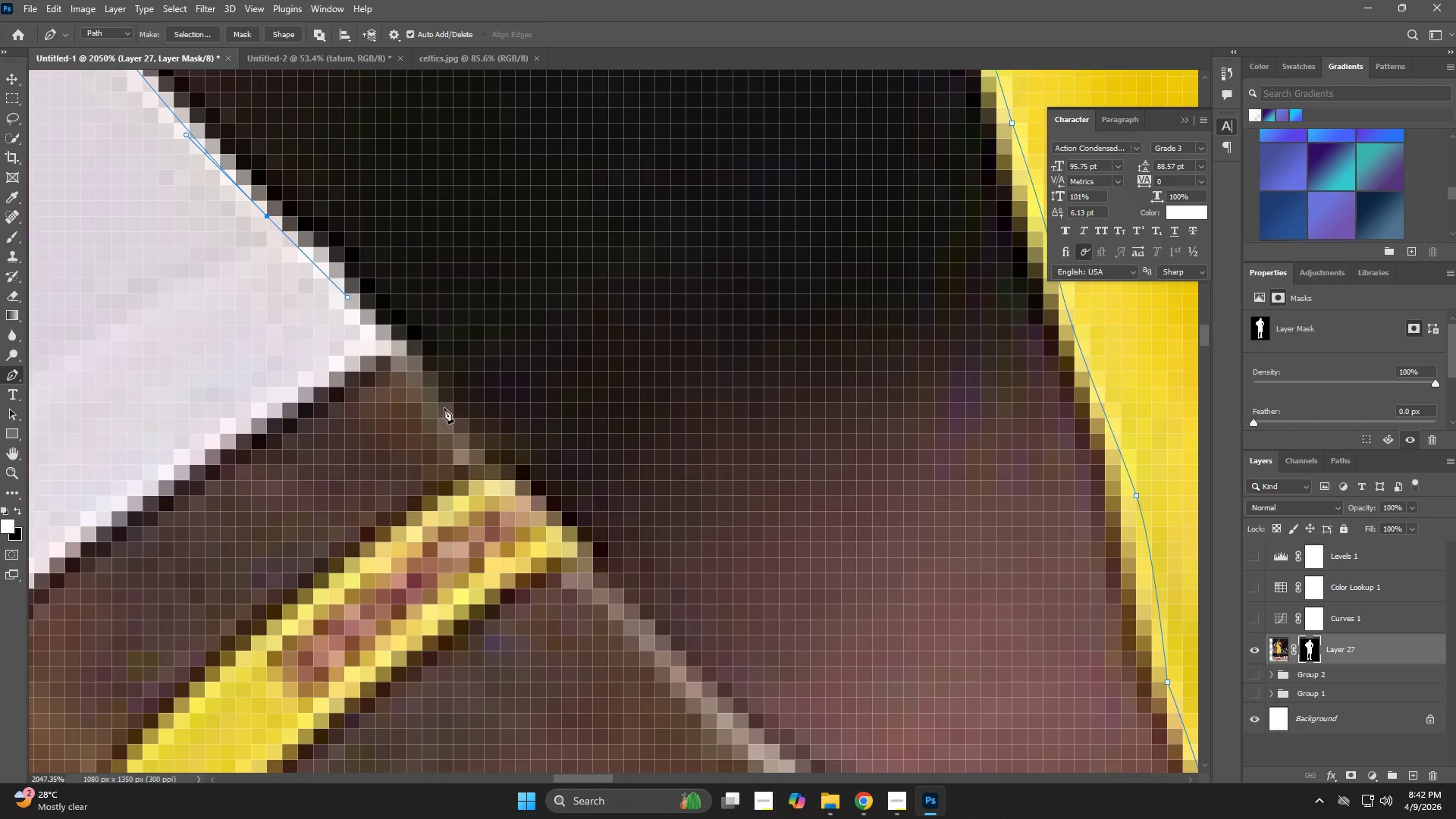 
left_click_drag(start_coordinate=[456, 418], to_coordinate=[467, 431])
 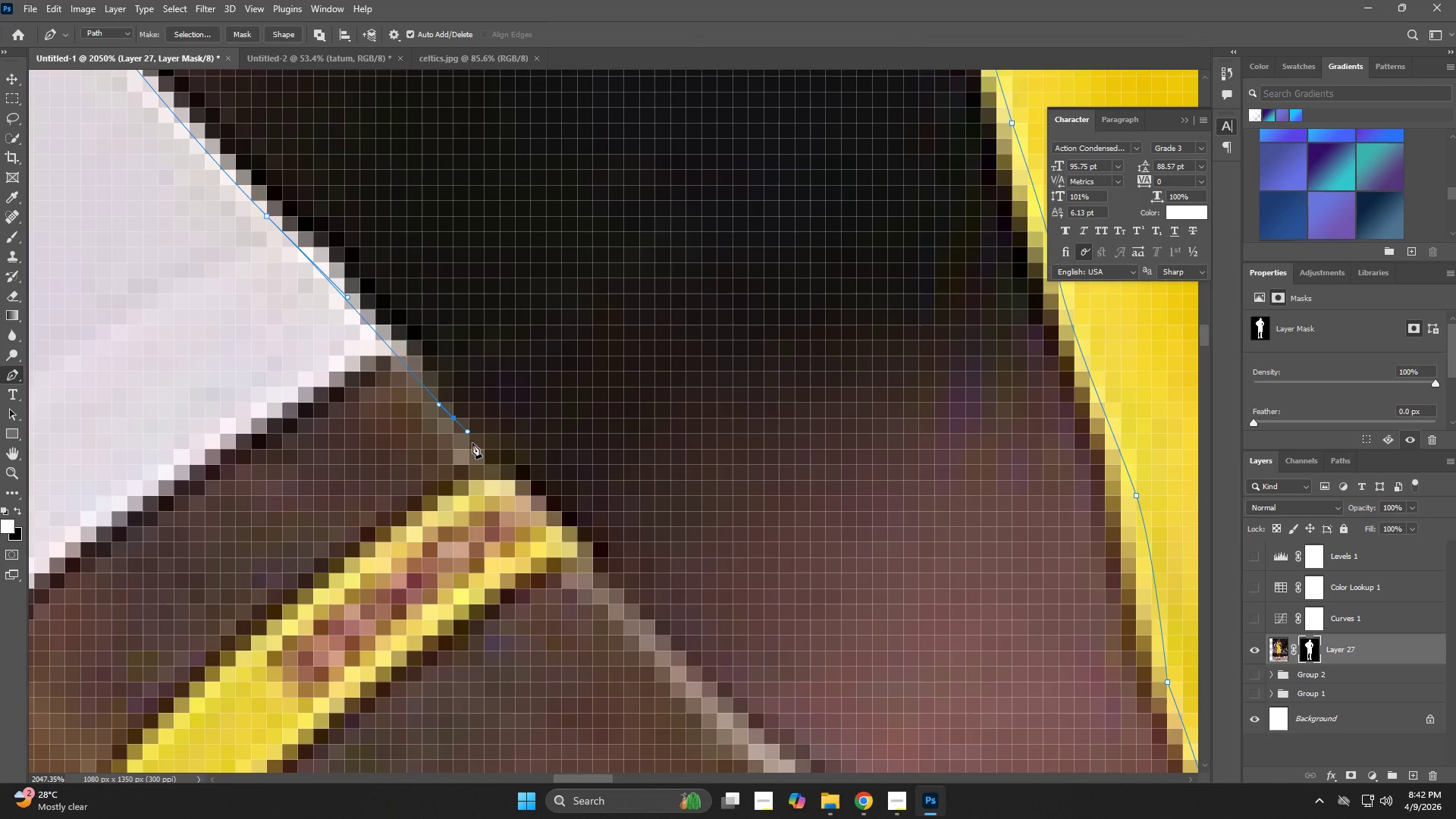 
hold_key(key=Space, duration=0.59)
 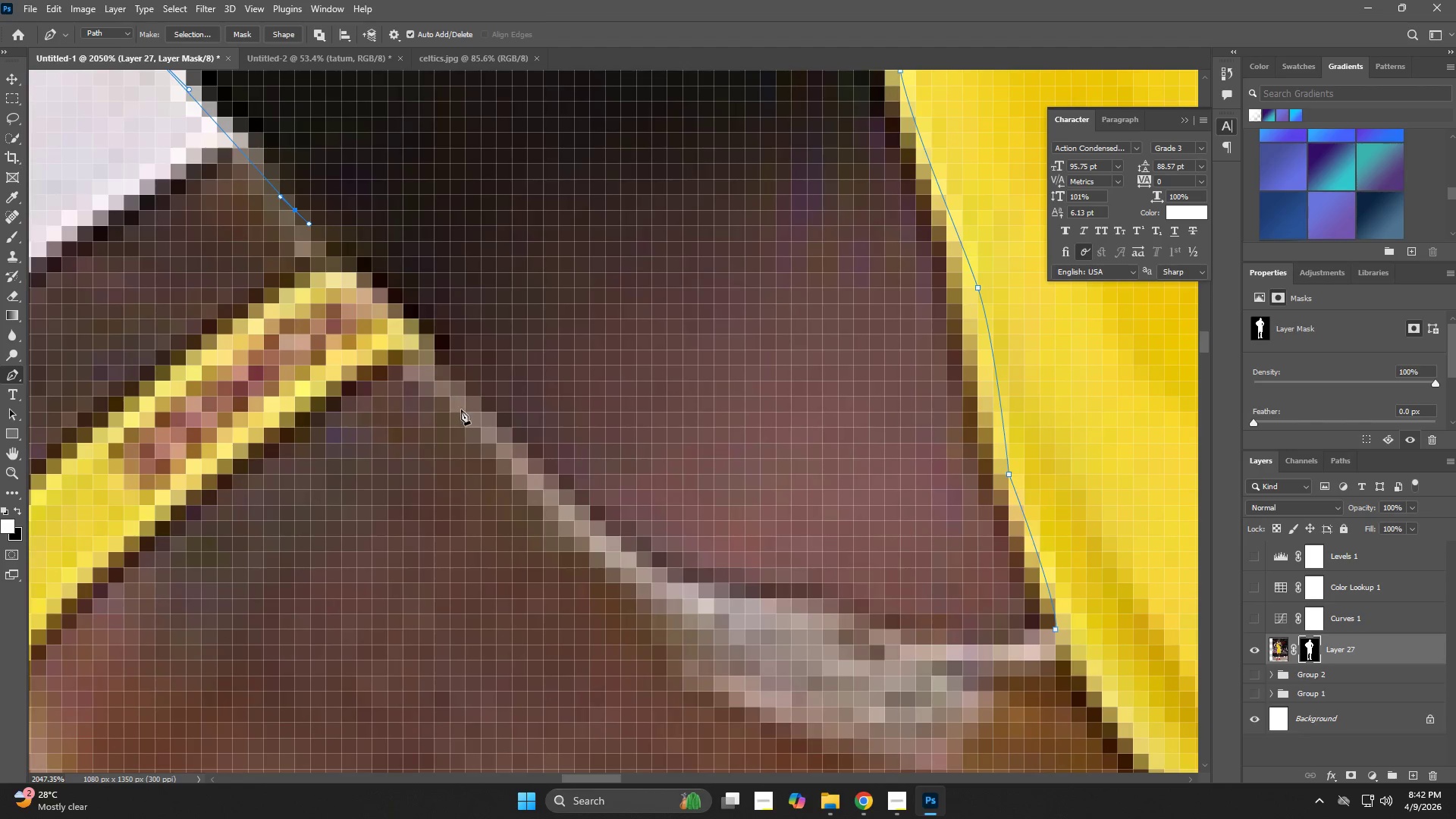 
left_click_drag(start_coordinate=[470, 444], to_coordinate=[312, 236])
 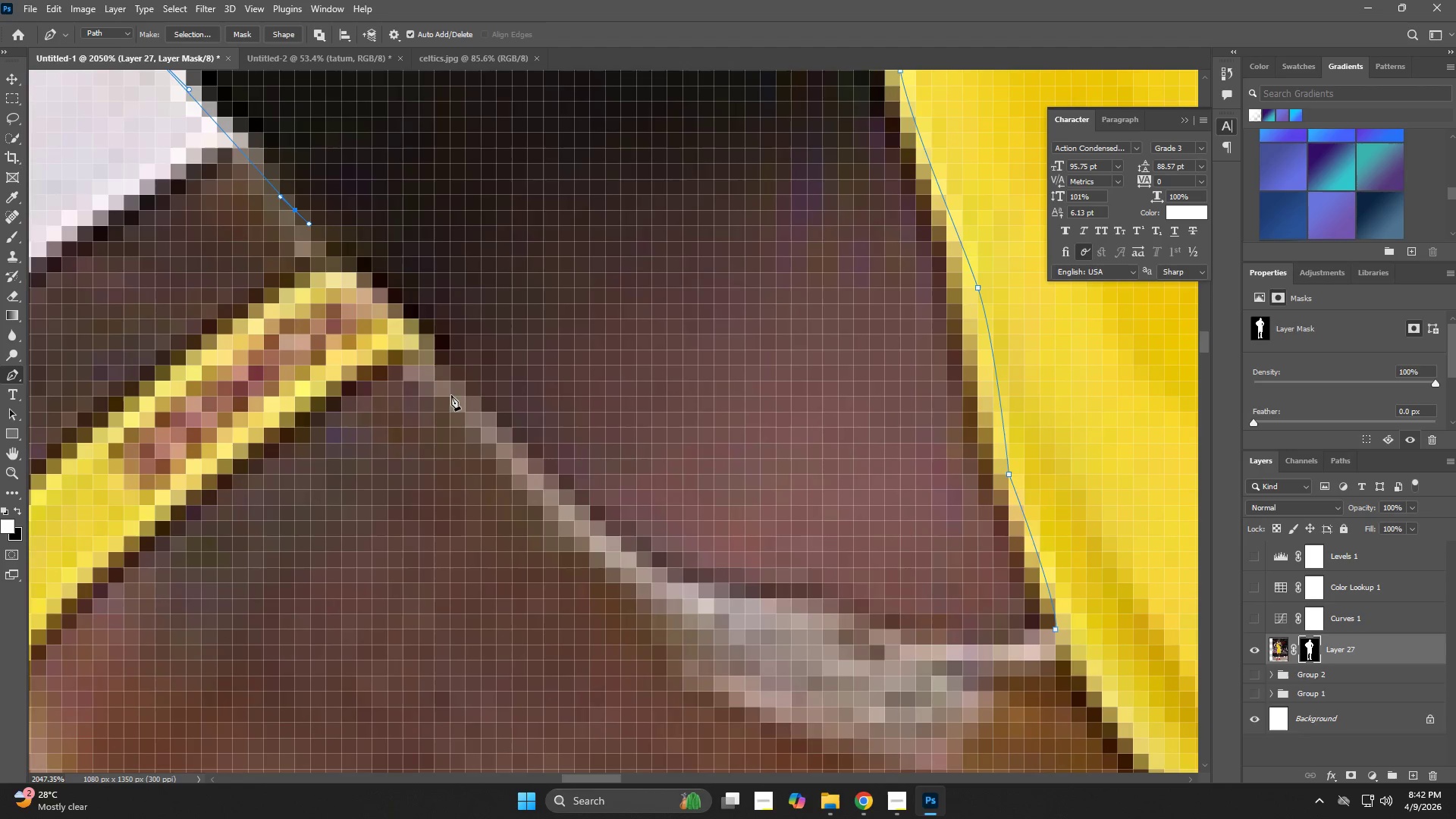 
left_click_drag(start_coordinate=[461, 410], to_coordinate=[494, 439])
 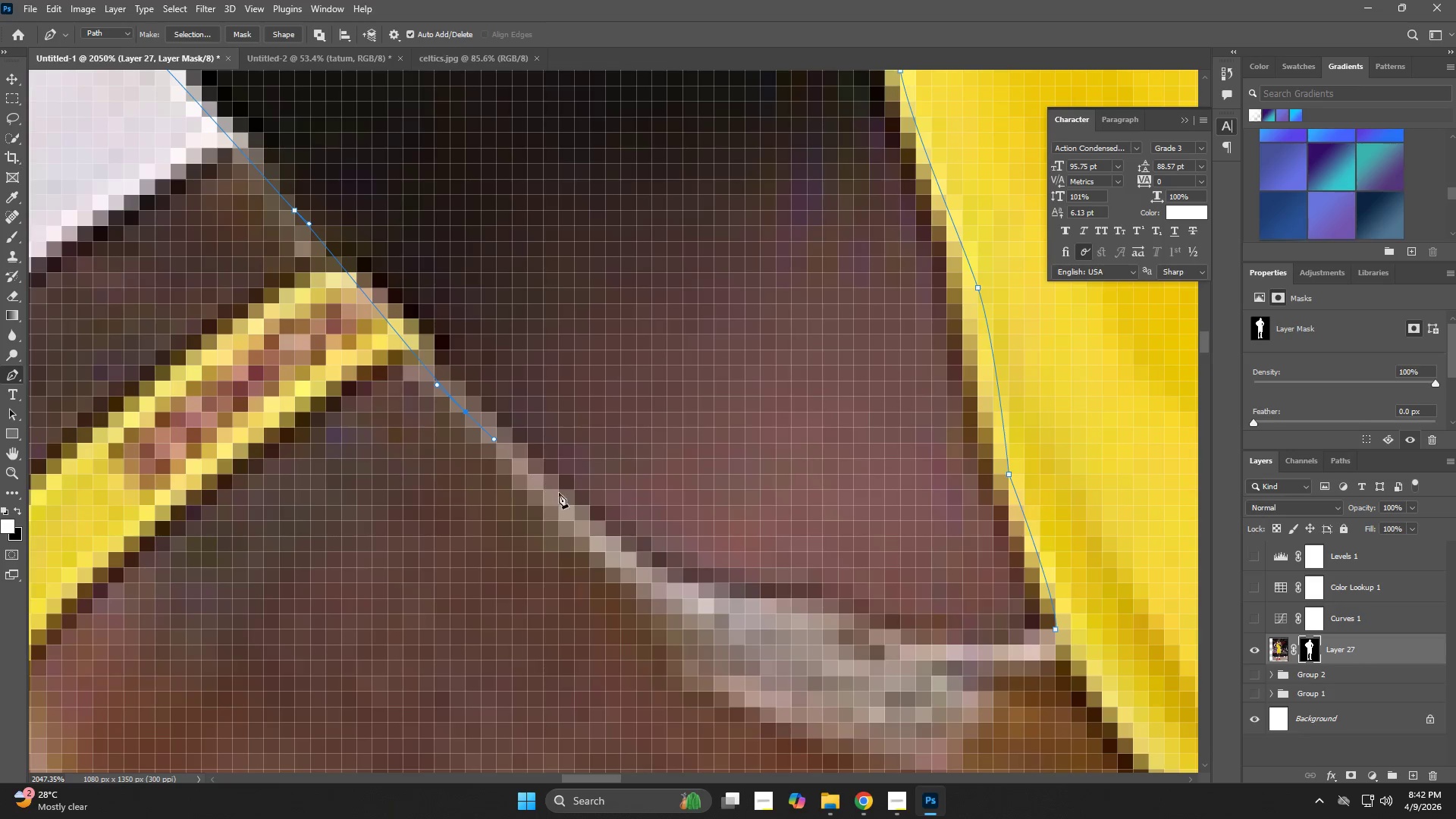 
left_click_drag(start_coordinate=[572, 504], to_coordinate=[606, 526])
 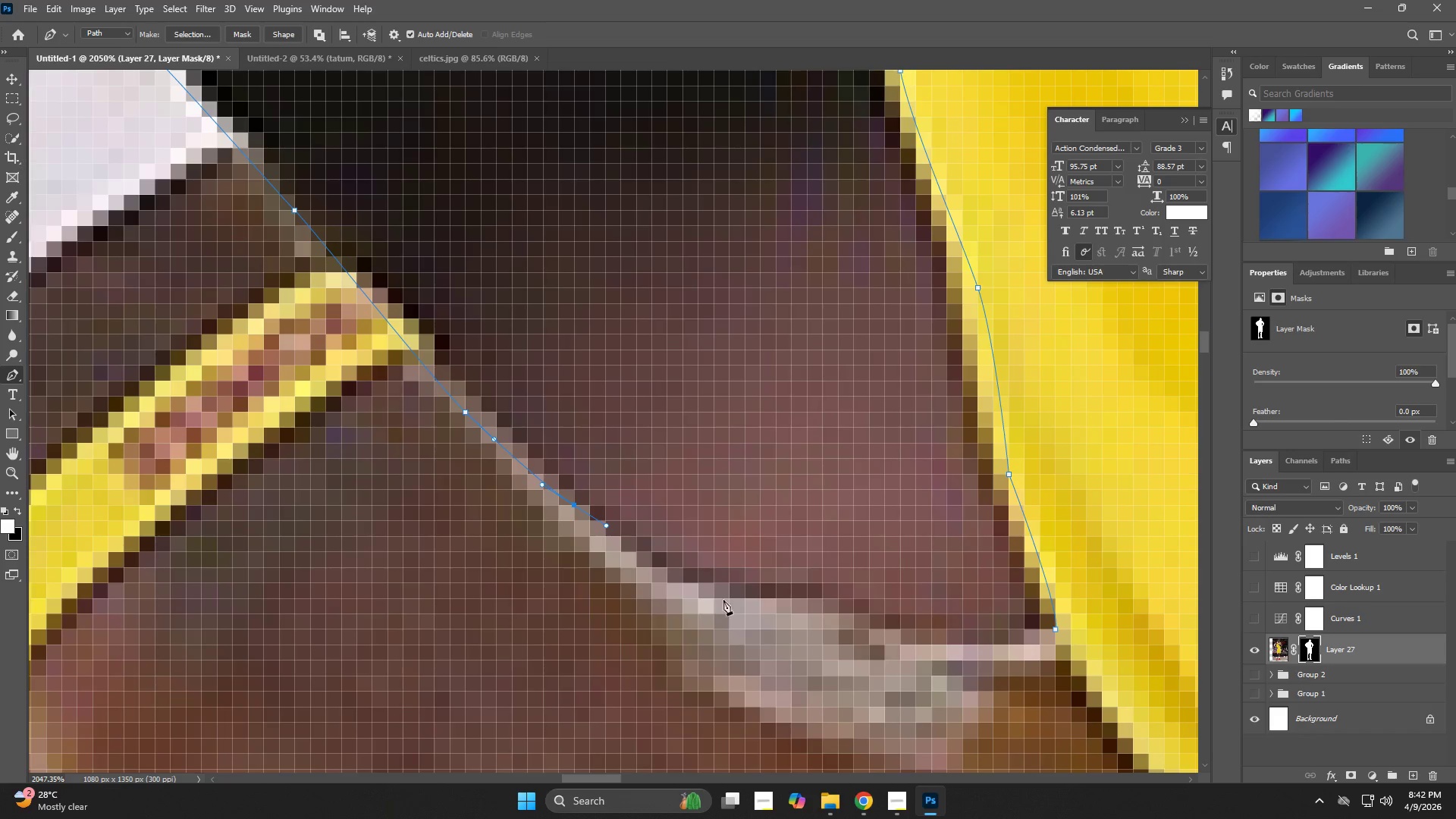 
left_click_drag(start_coordinate=[762, 607], to_coordinate=[814, 613])
 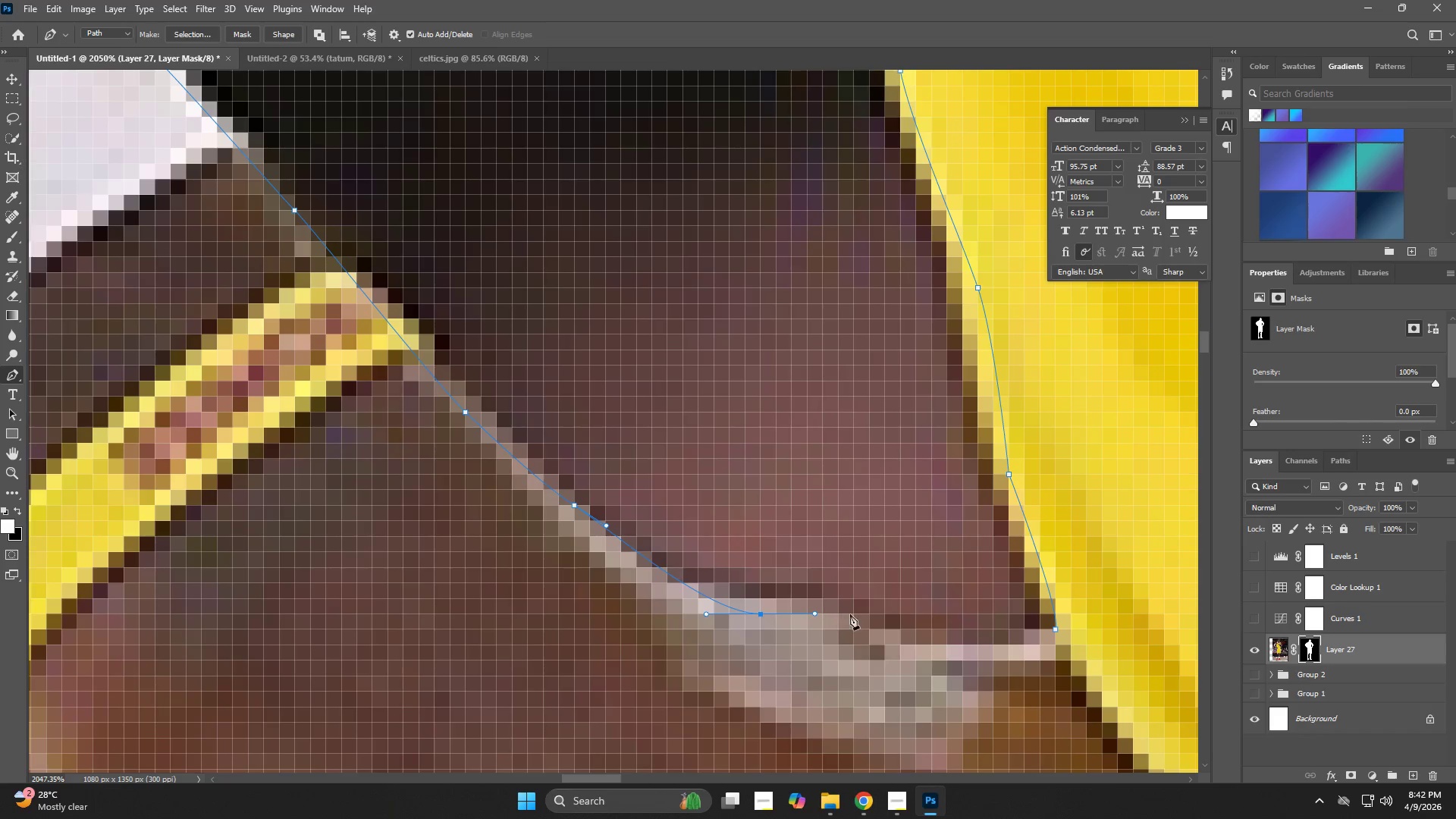 
left_click_drag(start_coordinate=[870, 620], to_coordinate=[911, 640])
 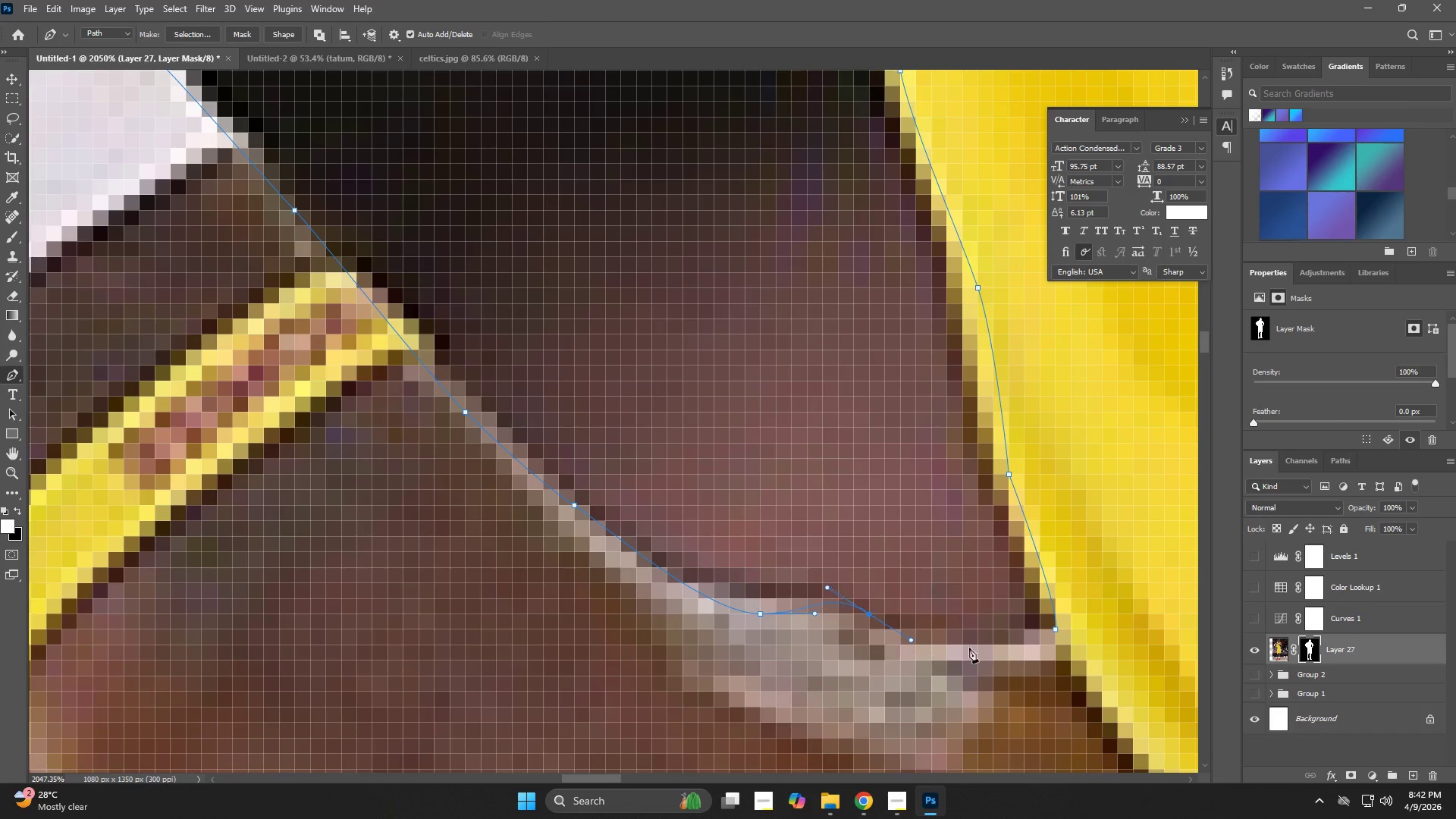 
left_click_drag(start_coordinate=[977, 650], to_coordinate=[993, 651])
 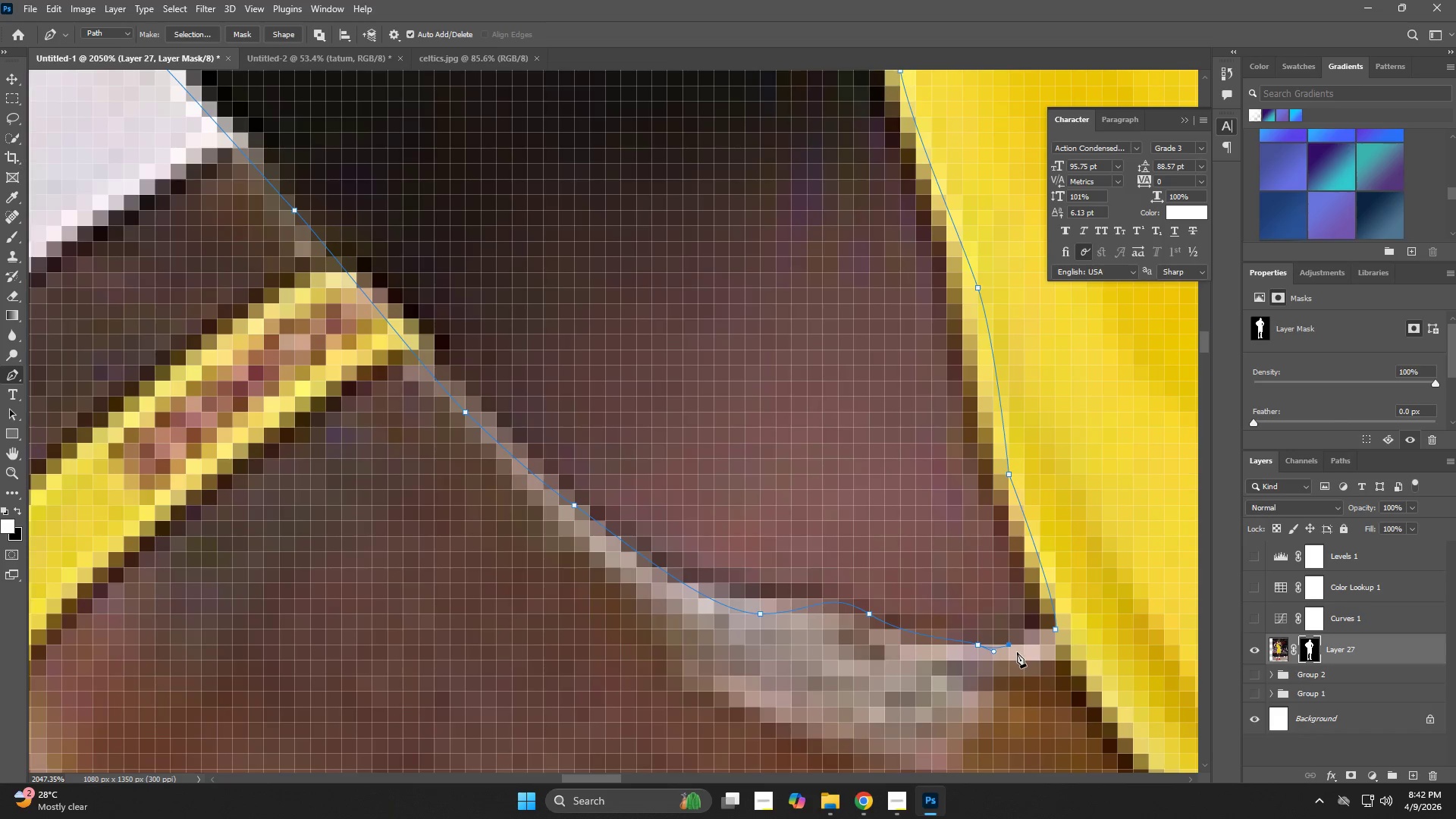 
key(Control+NumpadEnter)
 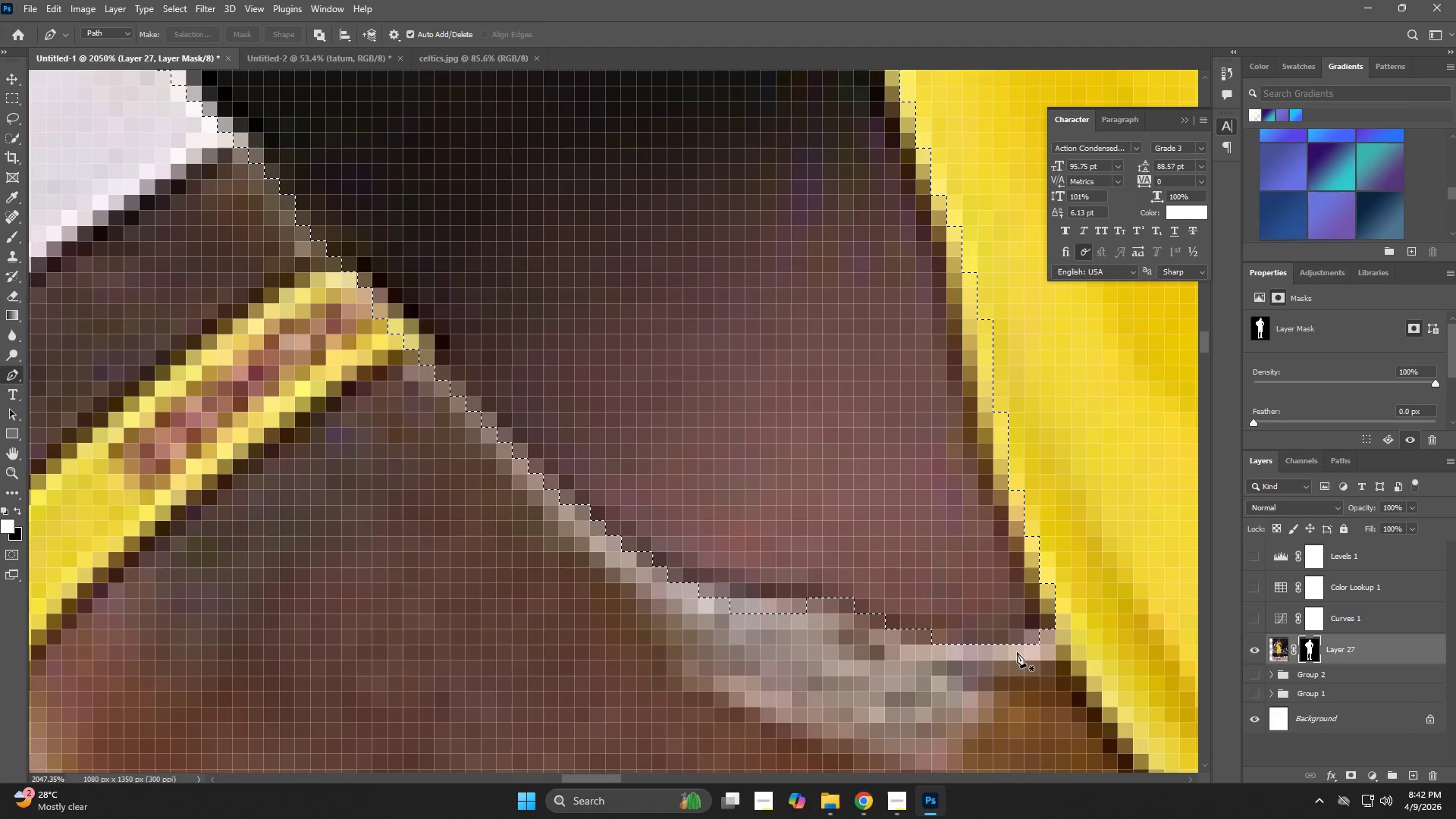 
key(Backspace)
 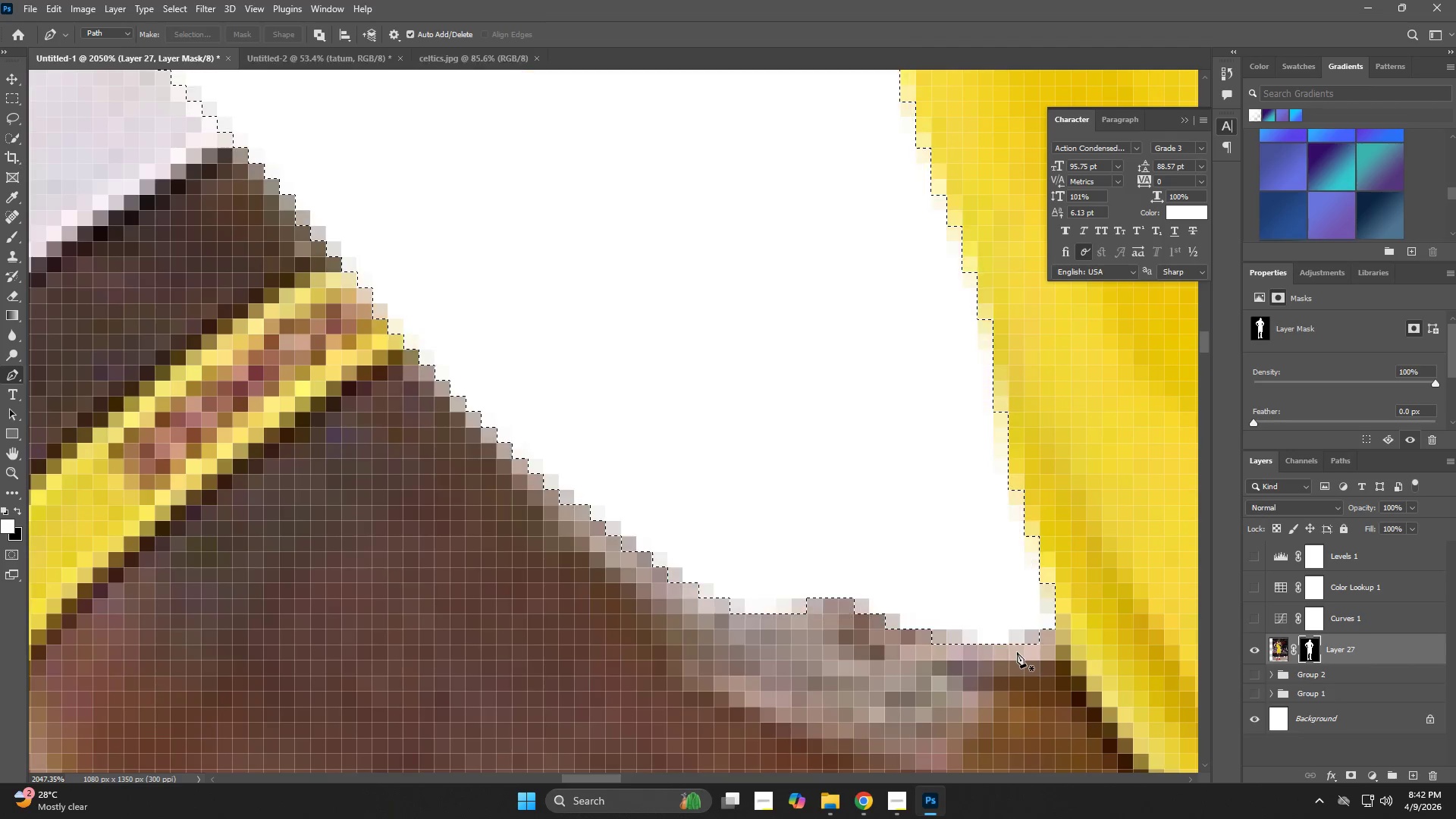 
hold_key(key=ControlLeft, duration=0.41)
 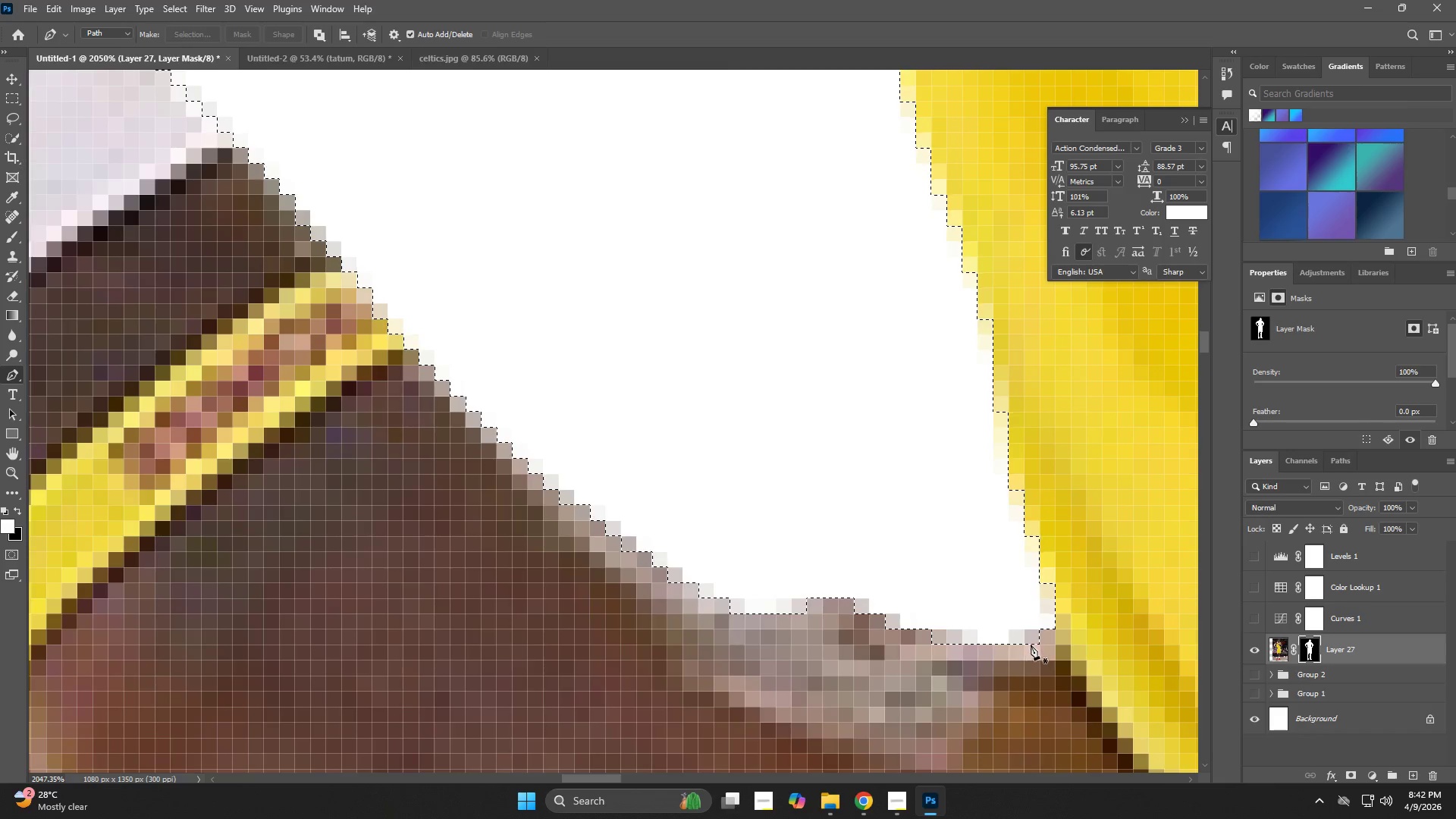 
key(Control+D)
 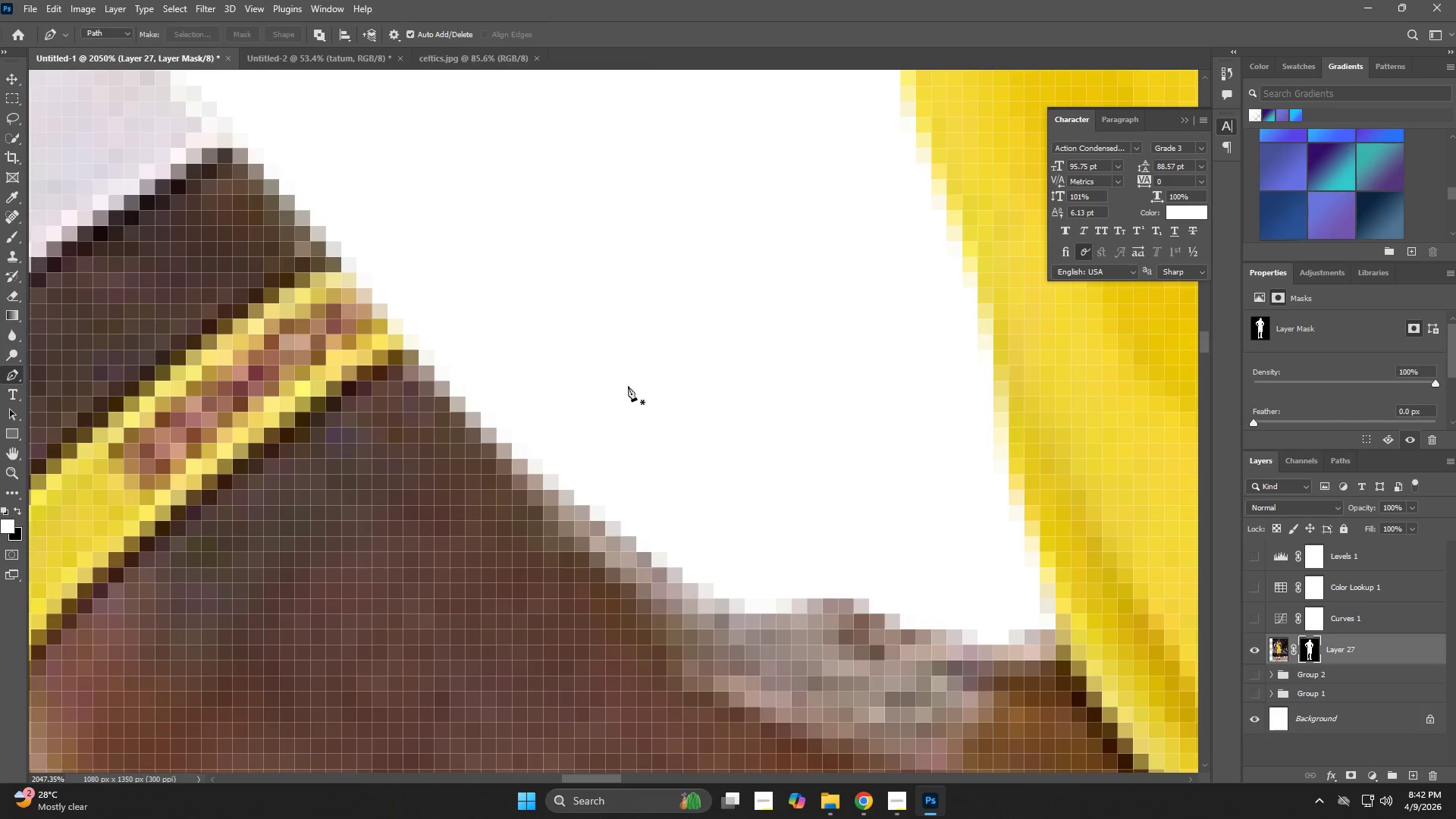 
type(zzeze)
 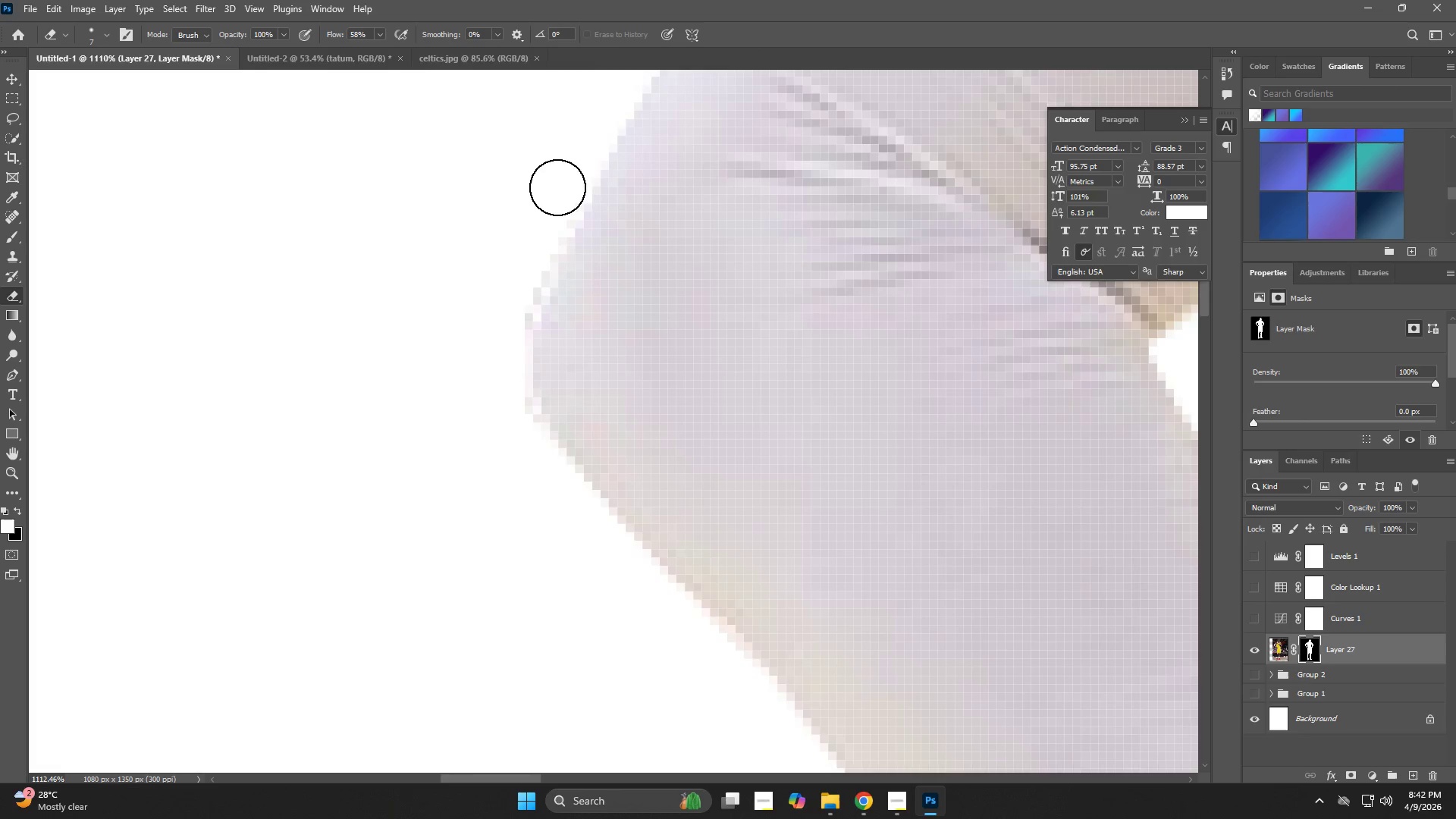 
left_click_drag(start_coordinate=[622, 385], to_coordinate=[506, 429])
 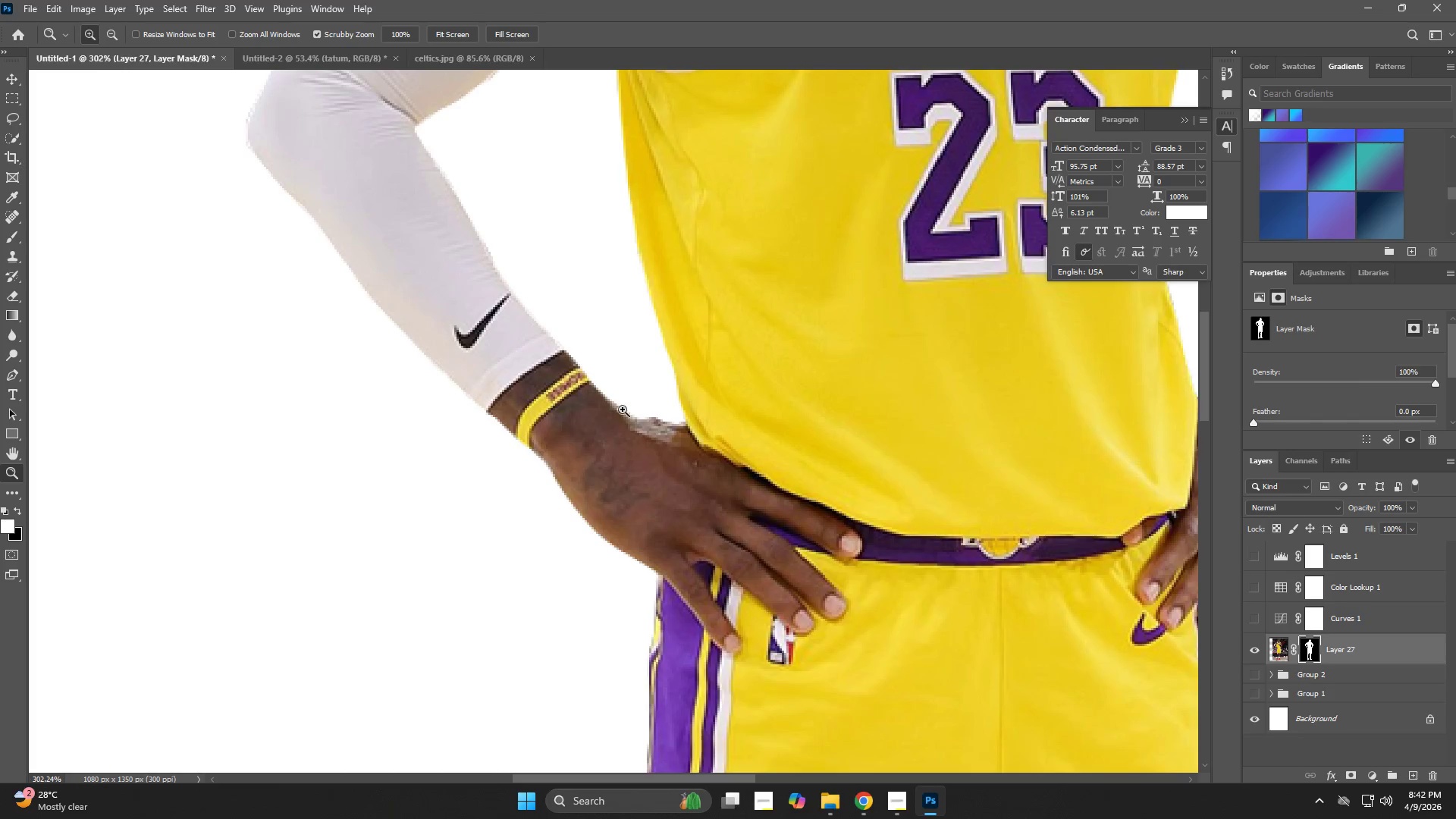 
hold_key(key=Space, duration=0.61)
 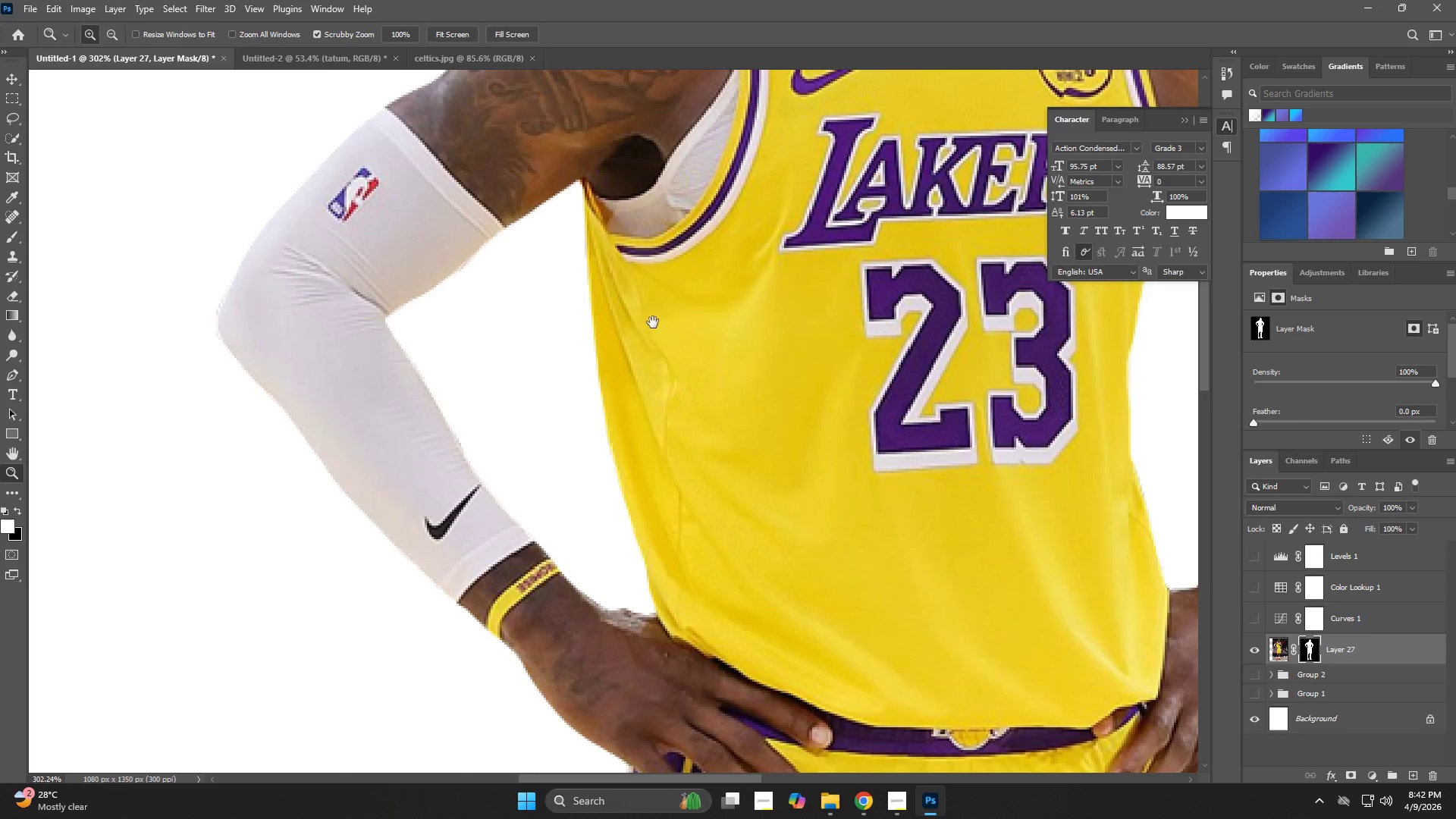 
left_click_drag(start_coordinate=[652, 371], to_coordinate=[623, 561])
 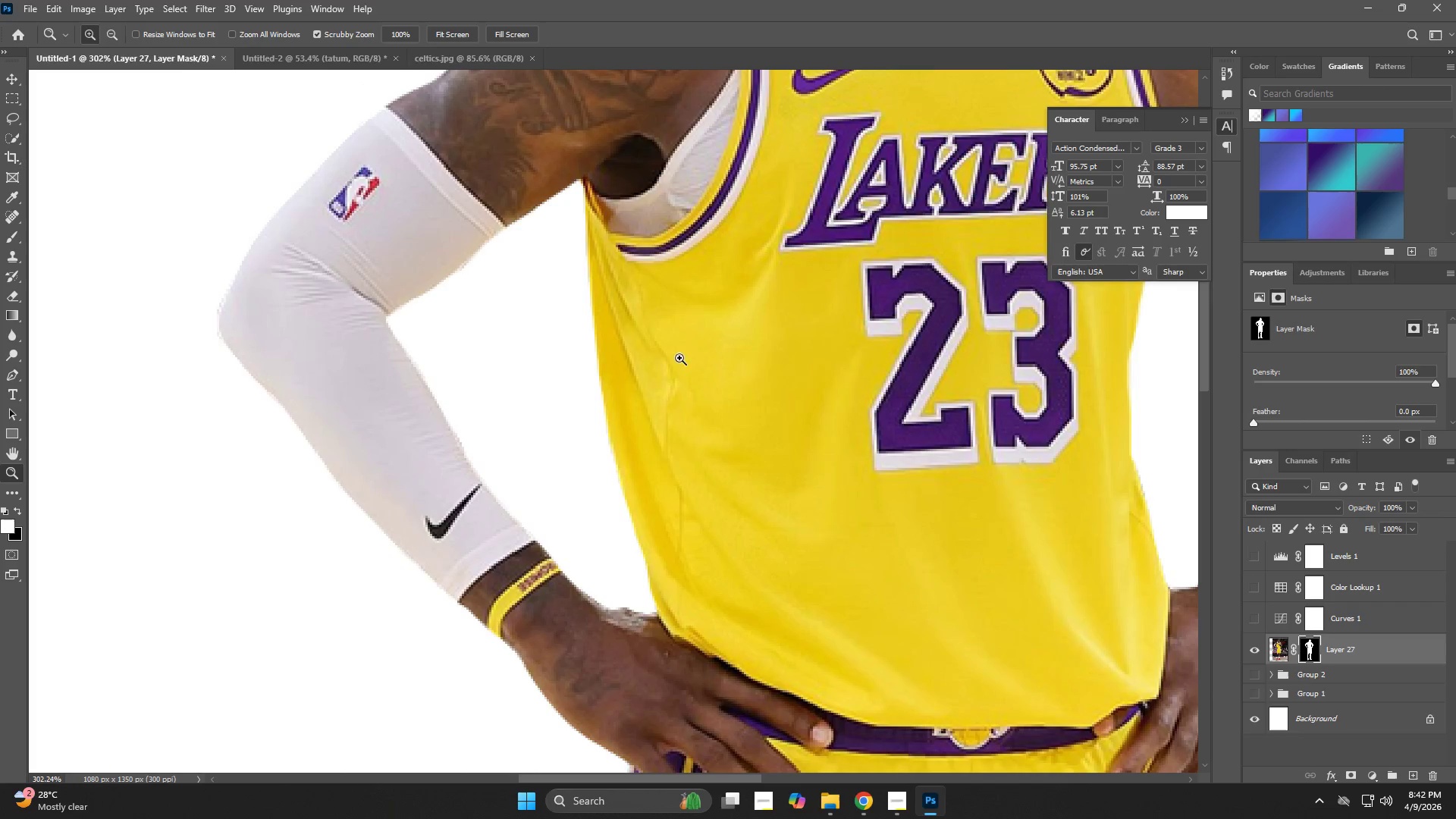 
hold_key(key=Space, duration=0.34)
 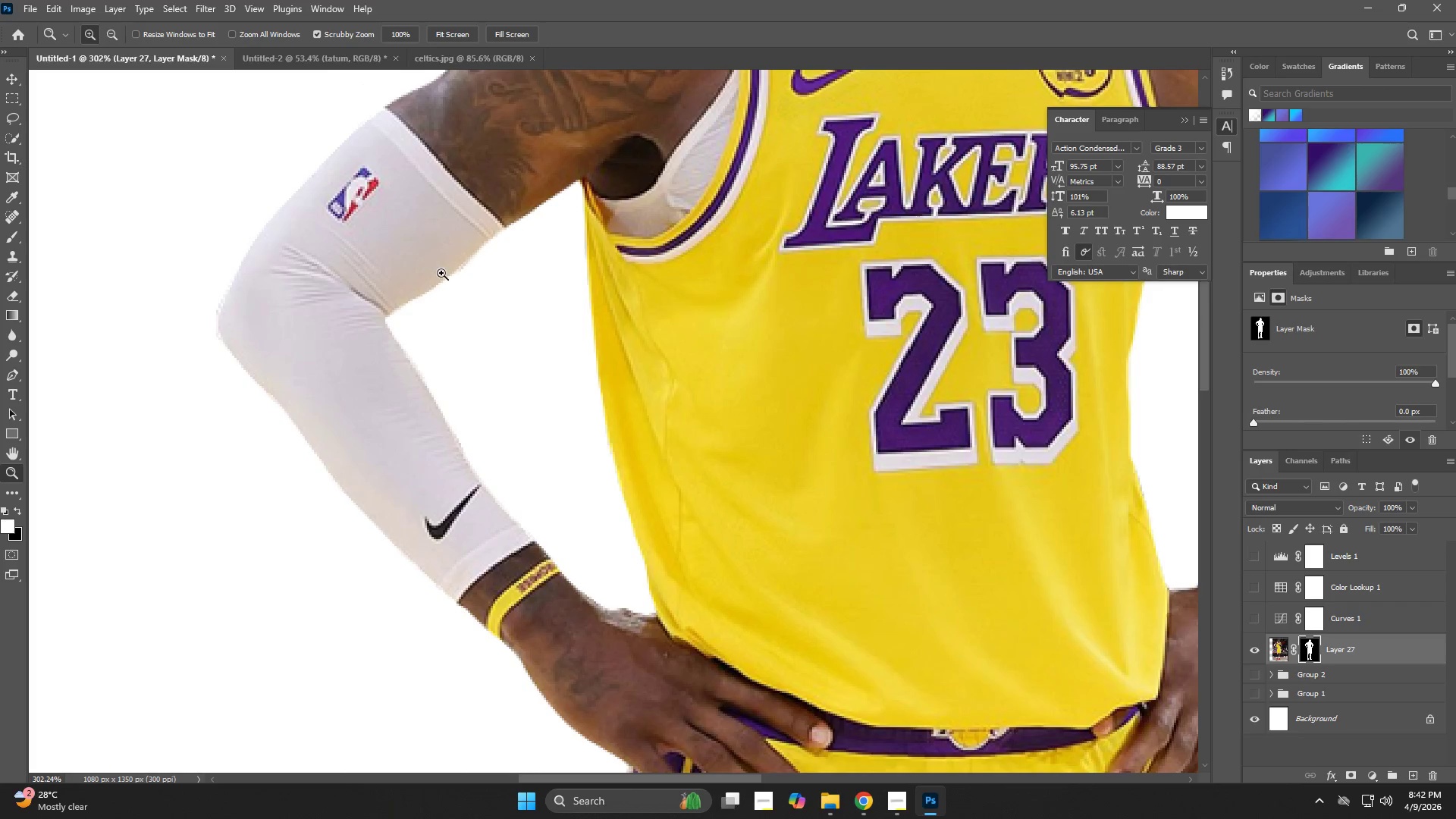 
left_click_drag(start_coordinate=[441, 271], to_coordinate=[551, 326])
 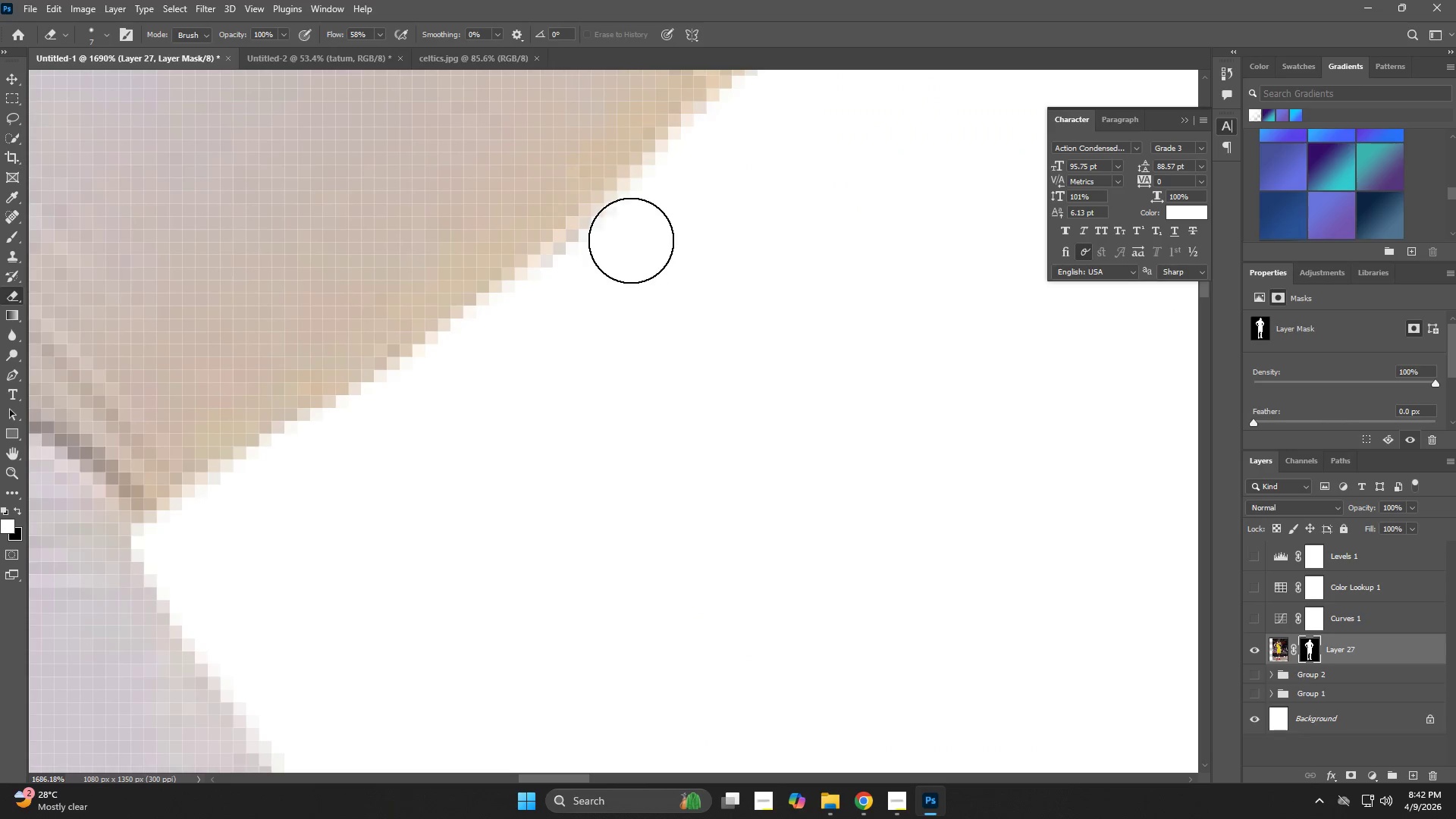 
left_click_drag(start_coordinate=[630, 238], to_coordinate=[544, 301])
 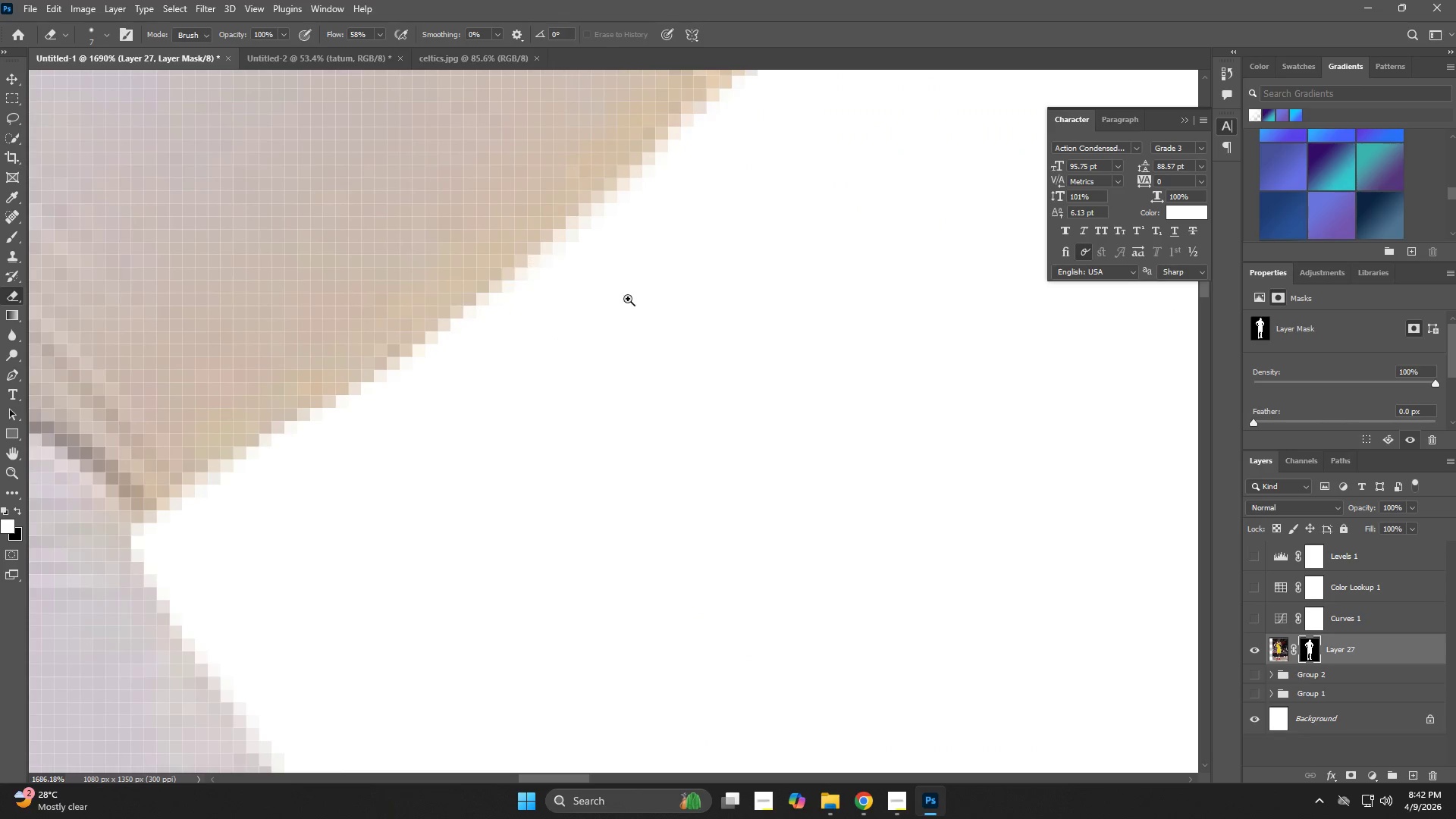 
left_click_drag(start_coordinate=[623, 309], to_coordinate=[501, 359])
 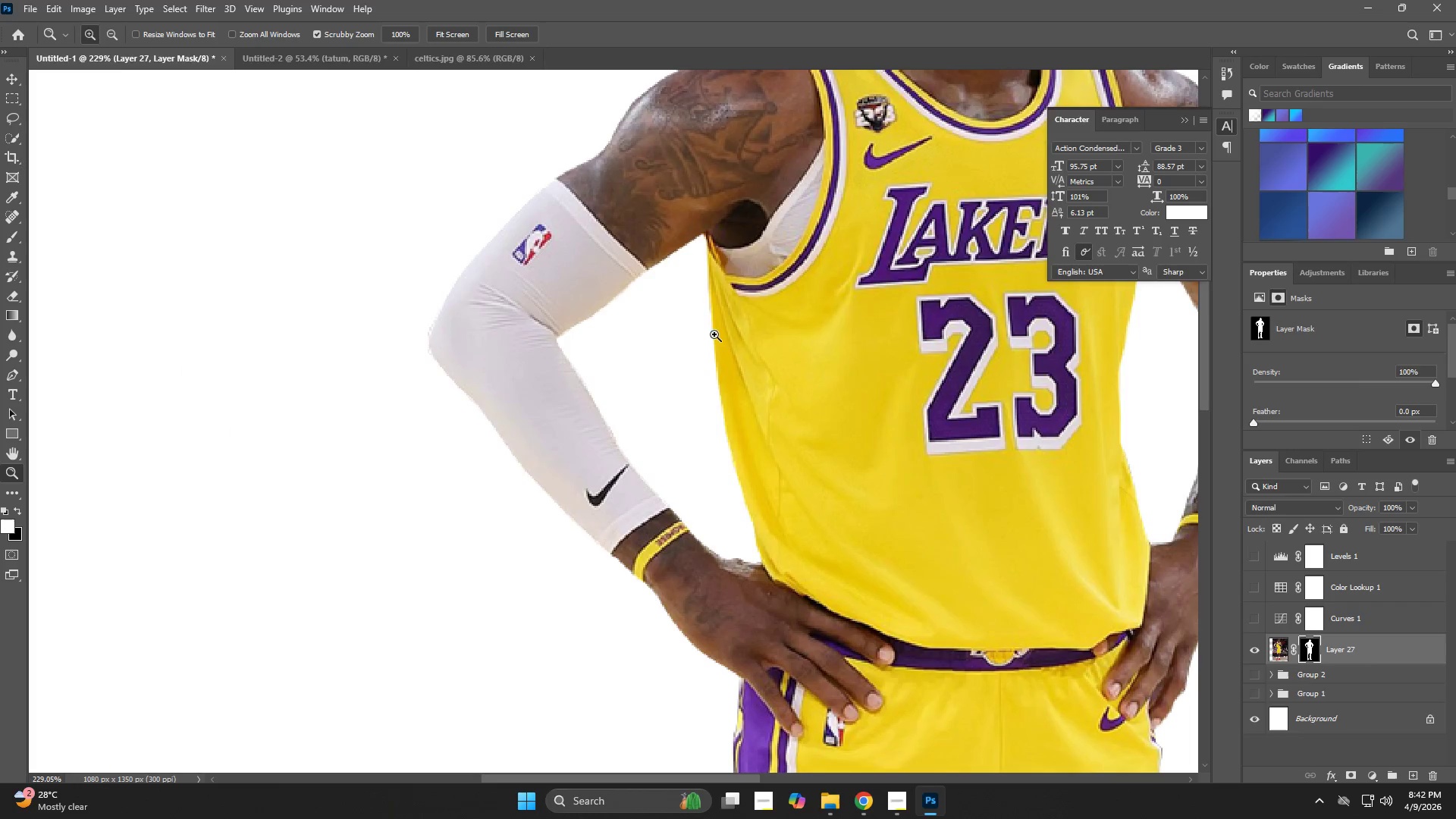 
hold_key(key=Space, duration=0.7)
 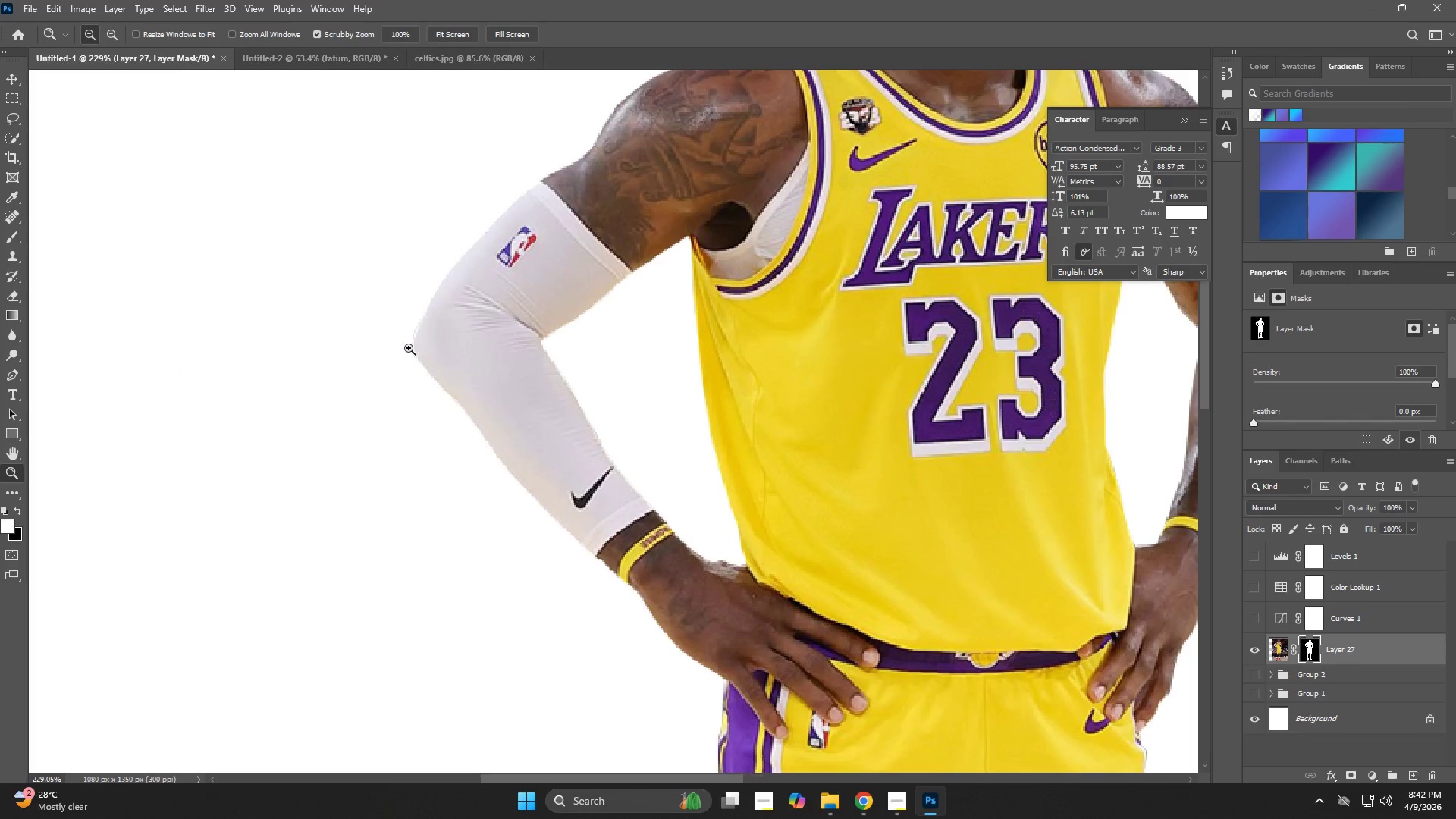 
left_click_drag(start_coordinate=[728, 306], to_coordinate=[713, 308])
 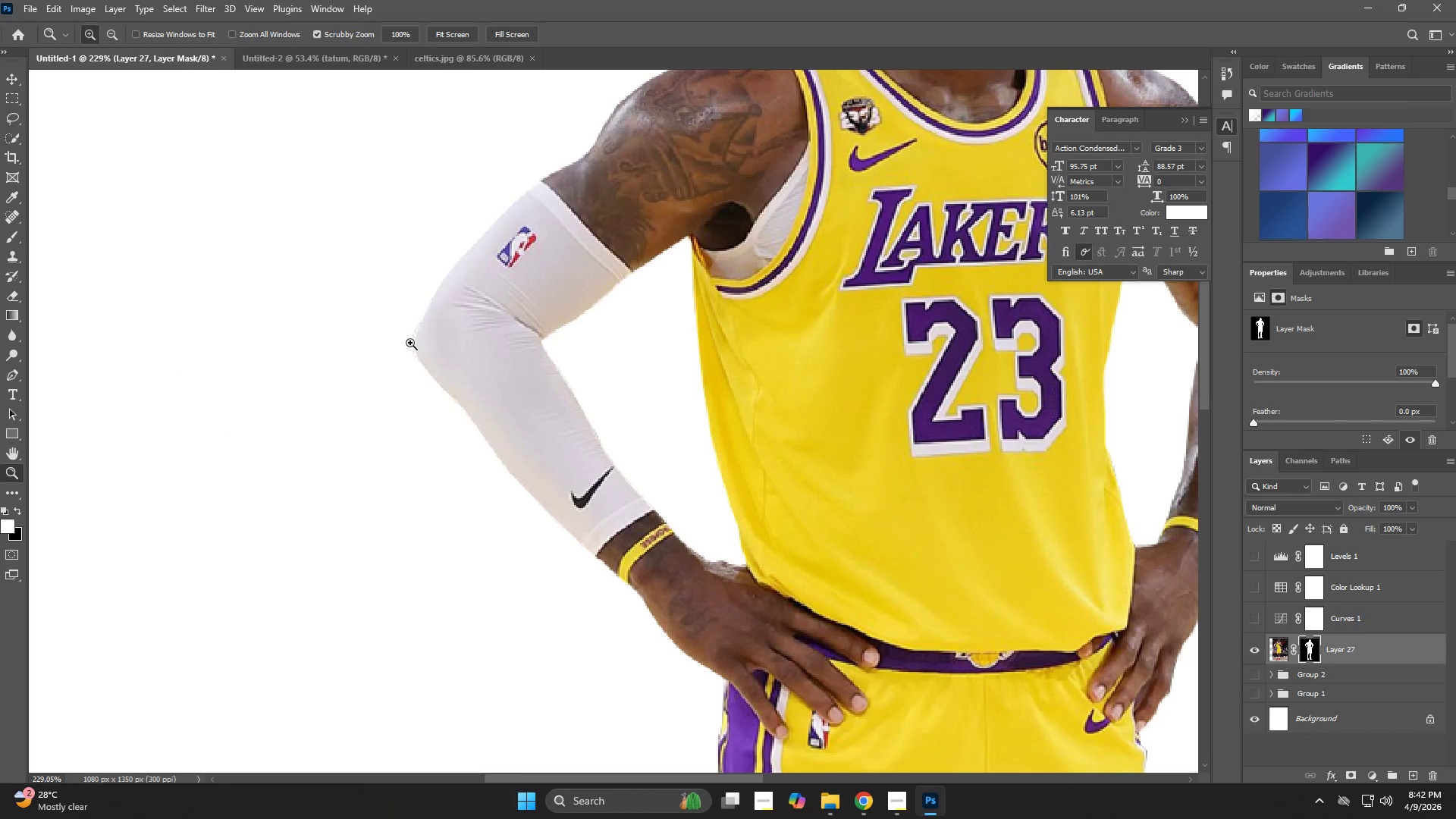 
left_click_drag(start_coordinate=[384, 340], to_coordinate=[488, 384])
 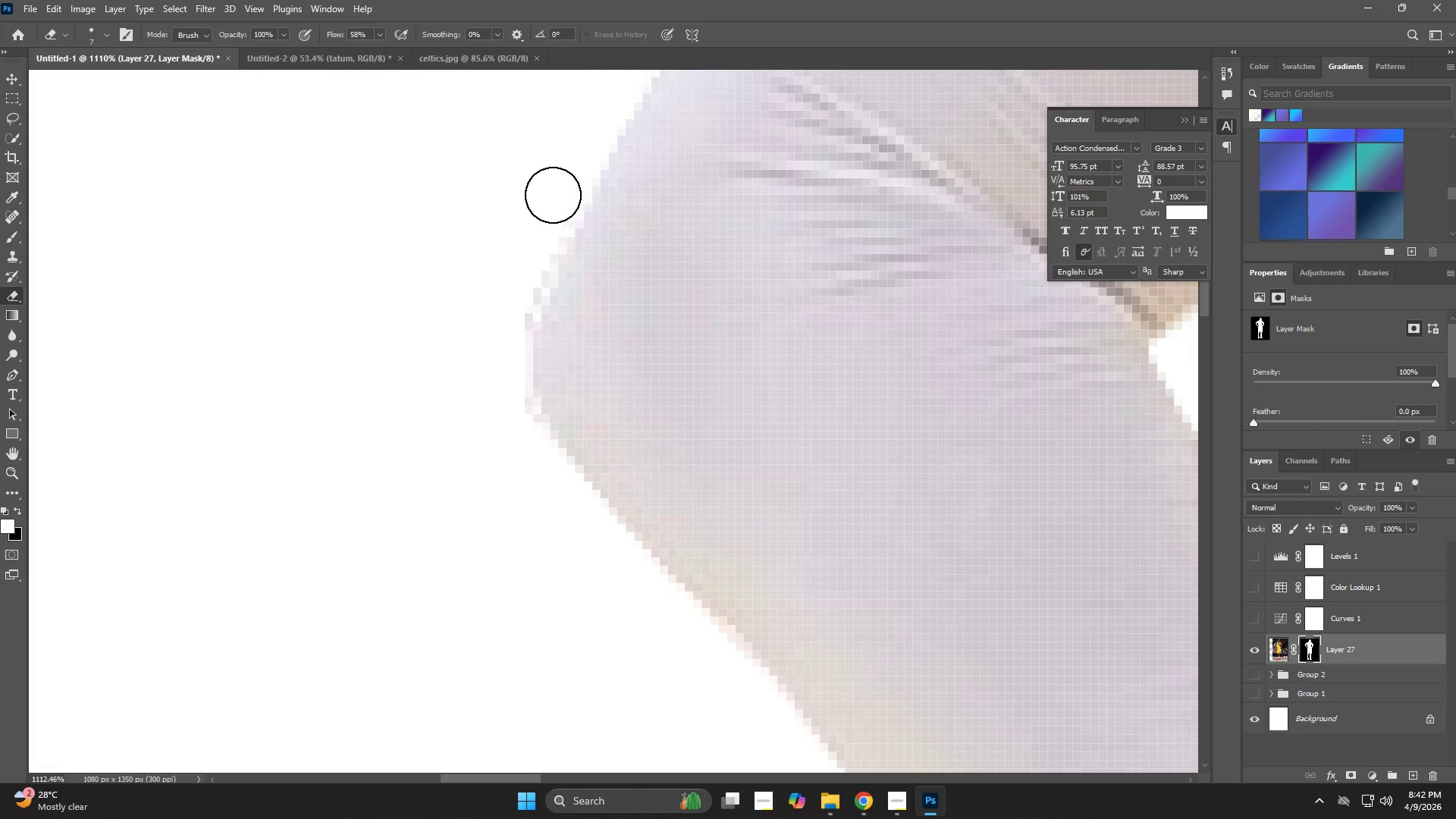 
left_click_drag(start_coordinate=[560, 184], to_coordinate=[501, 388])
 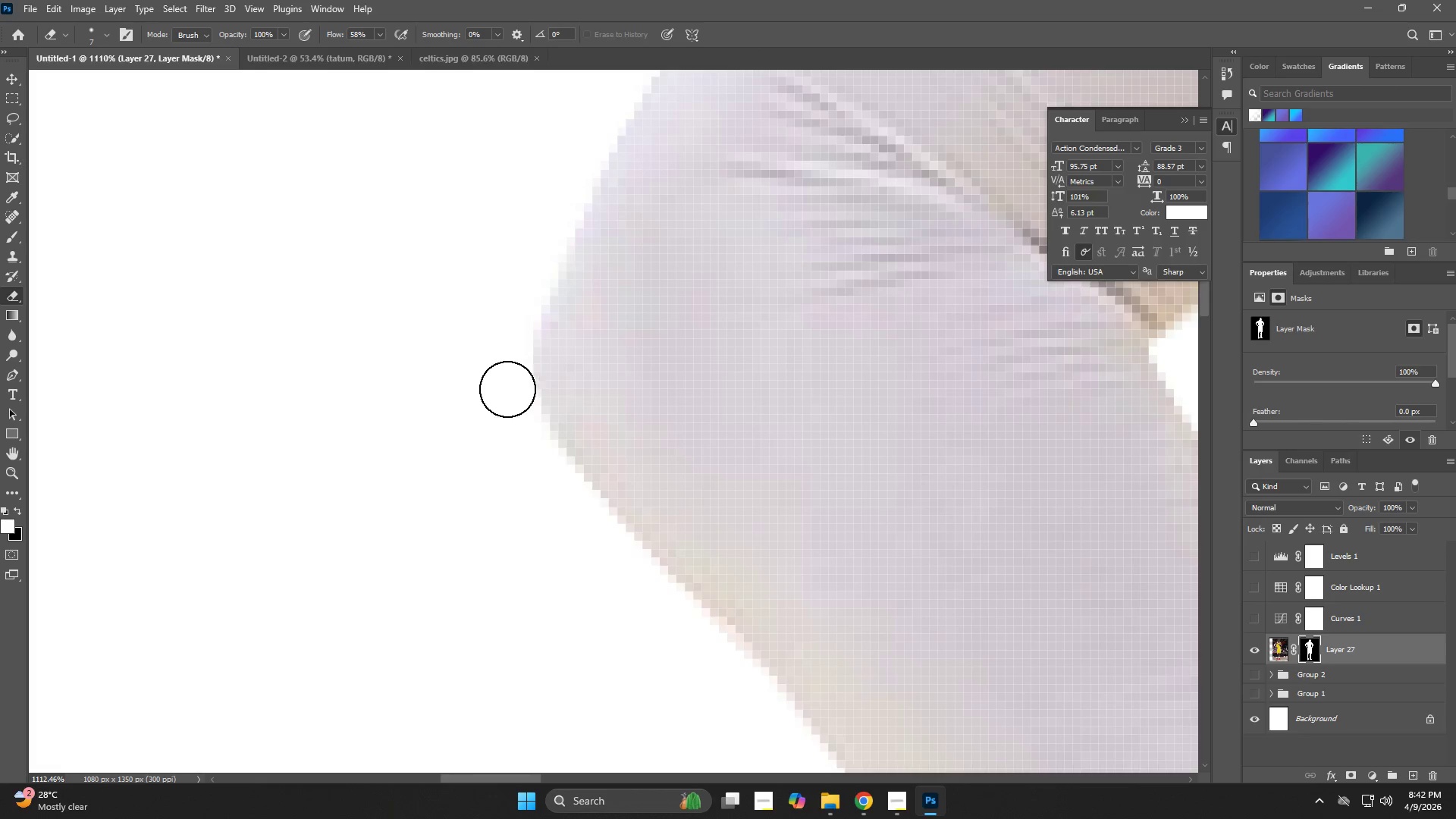 
type(zz   )
 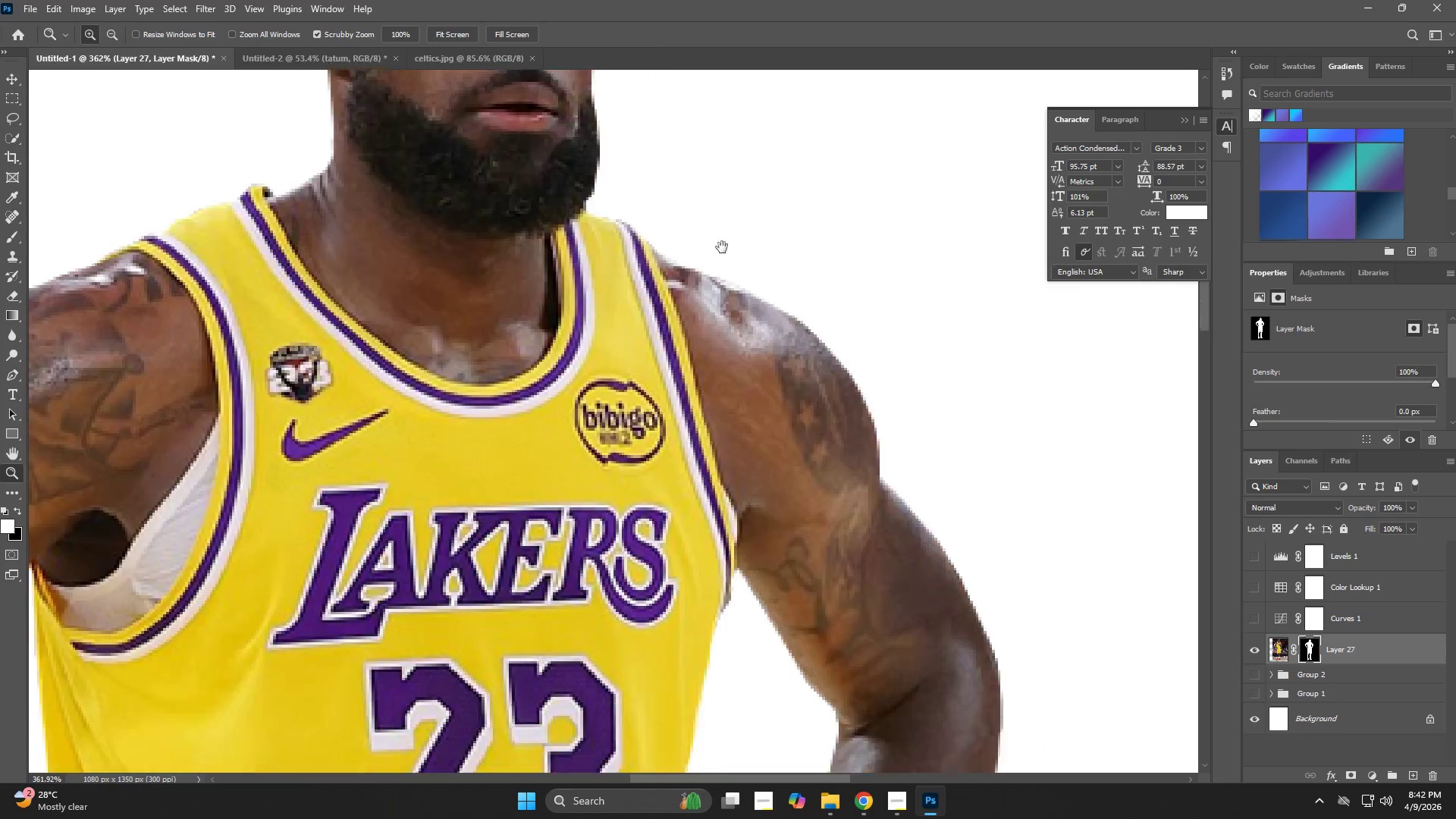 
left_click_drag(start_coordinate=[576, 447], to_coordinate=[430, 492])
 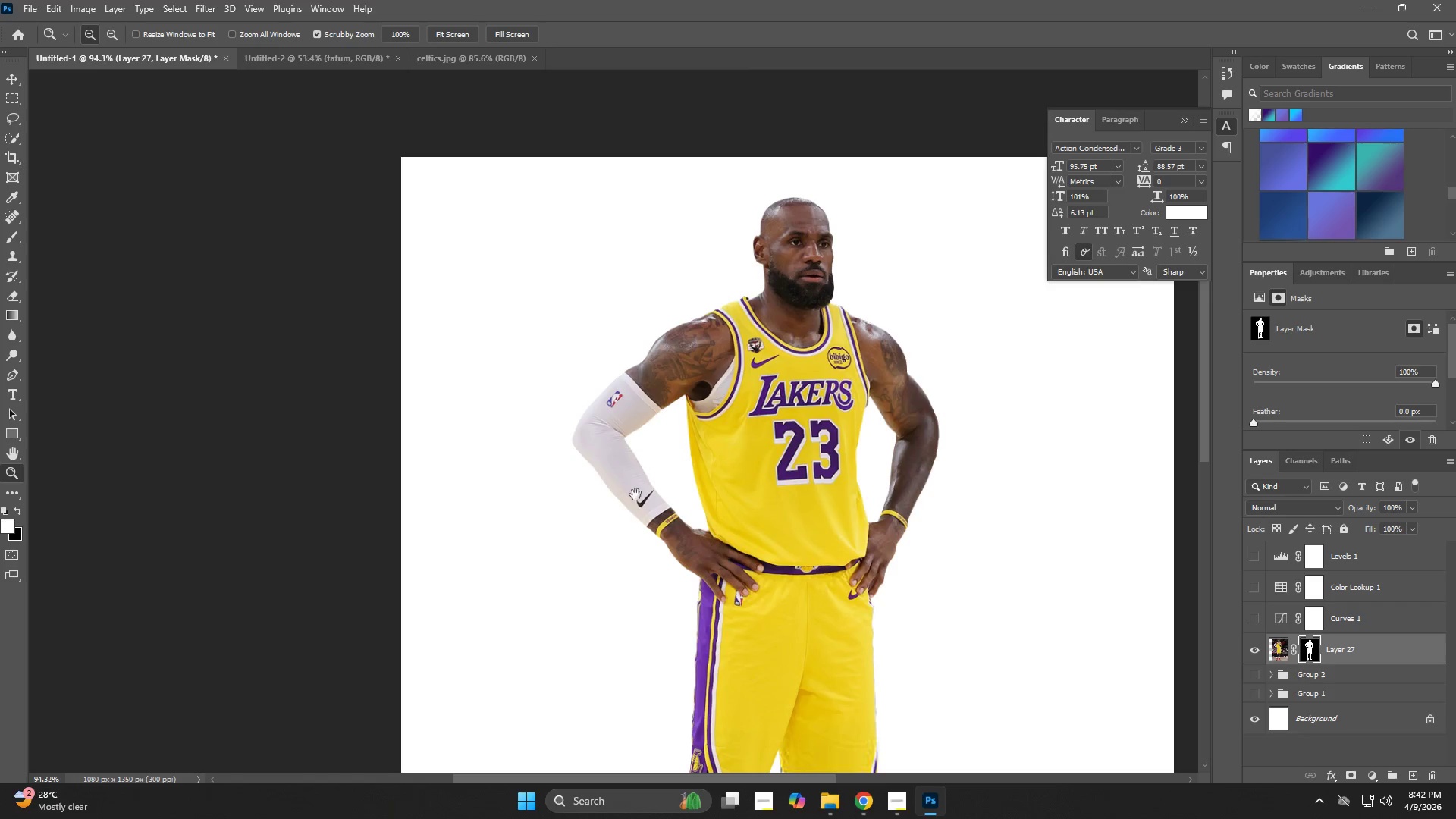 
left_click_drag(start_coordinate=[732, 389], to_coordinate=[610, 416])
 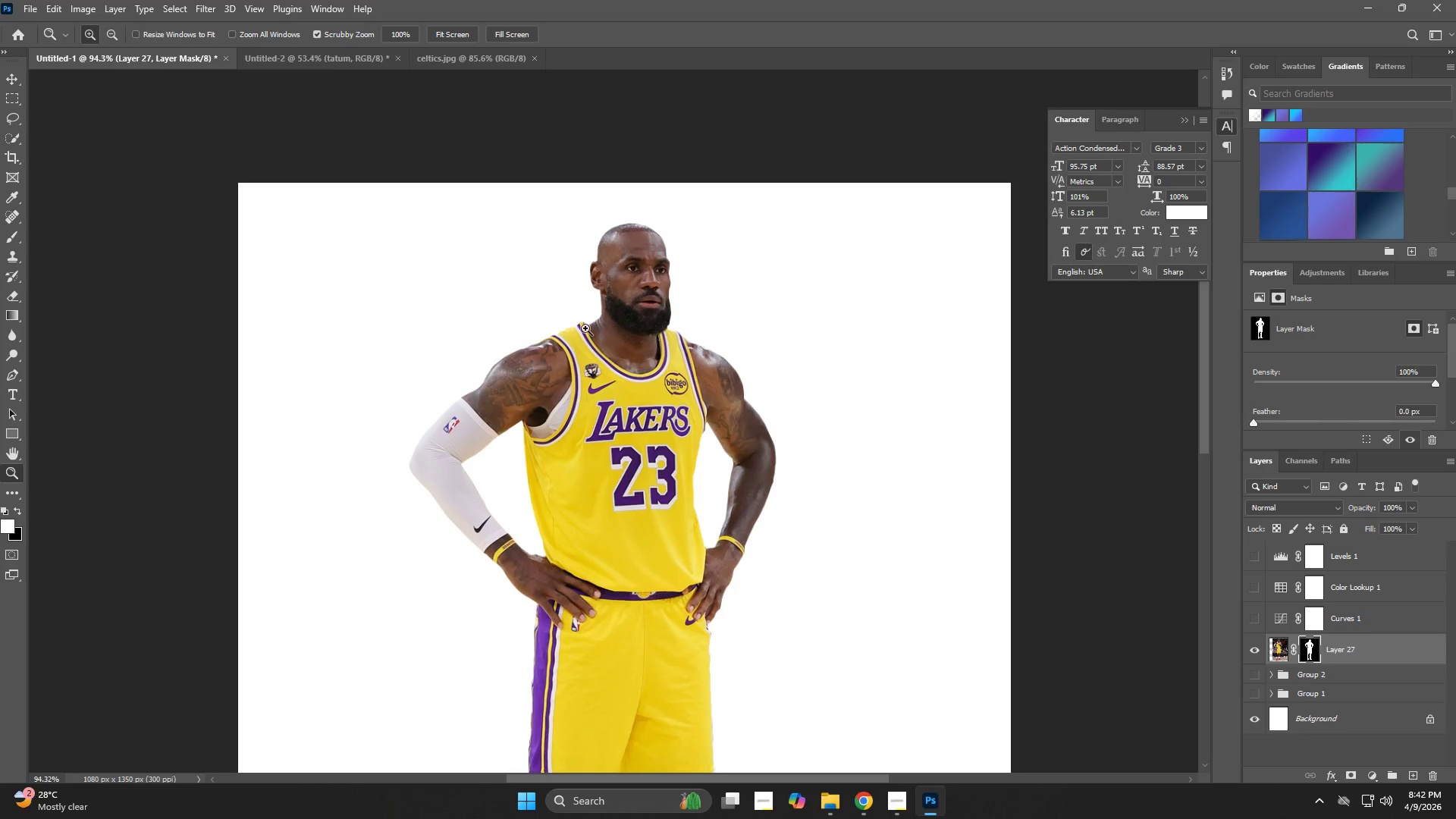 
left_click_drag(start_coordinate=[599, 332], to_coordinate=[682, 372])
 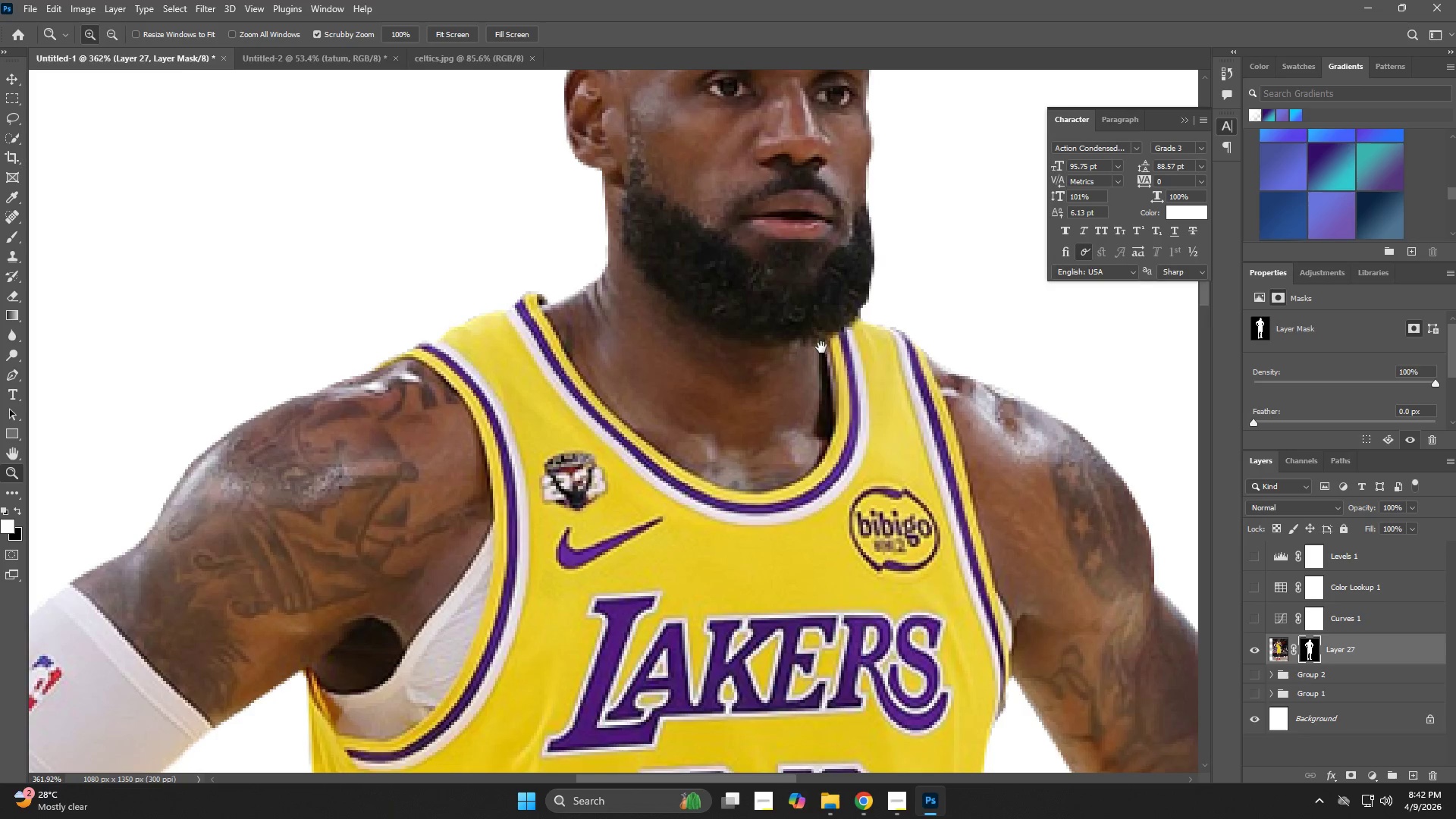 
left_click_drag(start_coordinate=[927, 297], to_coordinate=[726, 350])
 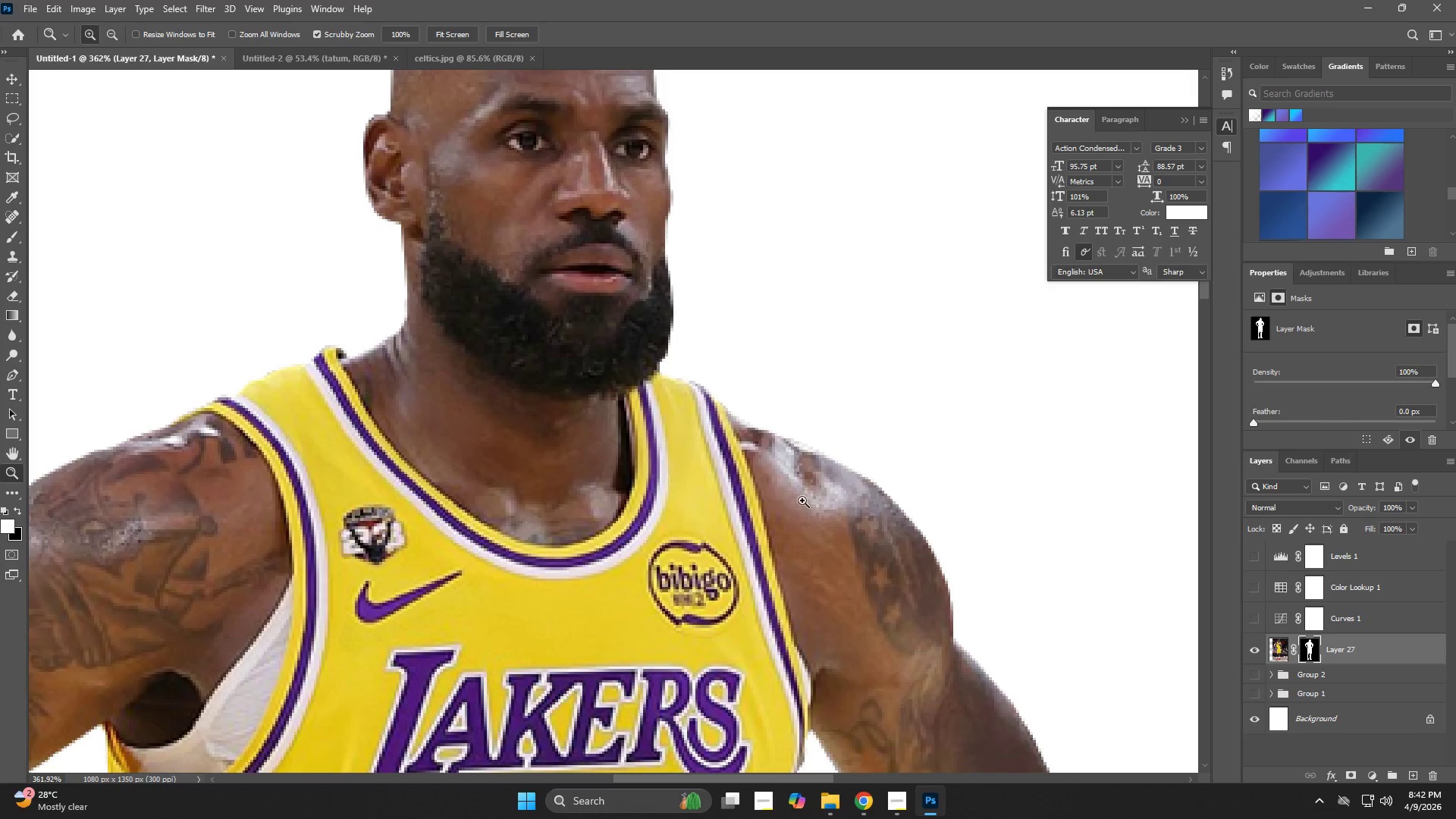 
hold_key(key=Space, duration=0.5)
 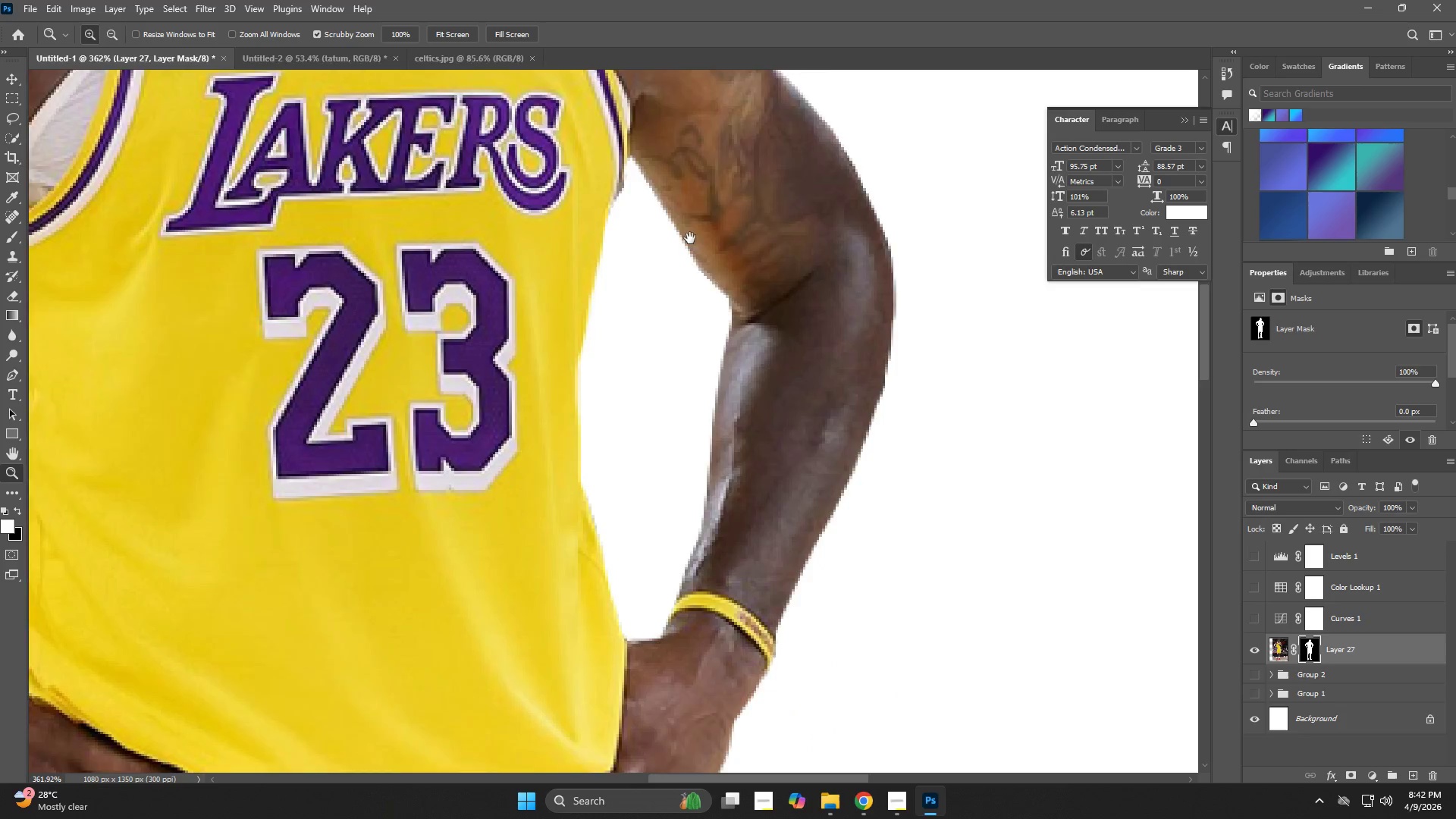 
left_click_drag(start_coordinate=[808, 539], to_coordinate=[722, 226])
 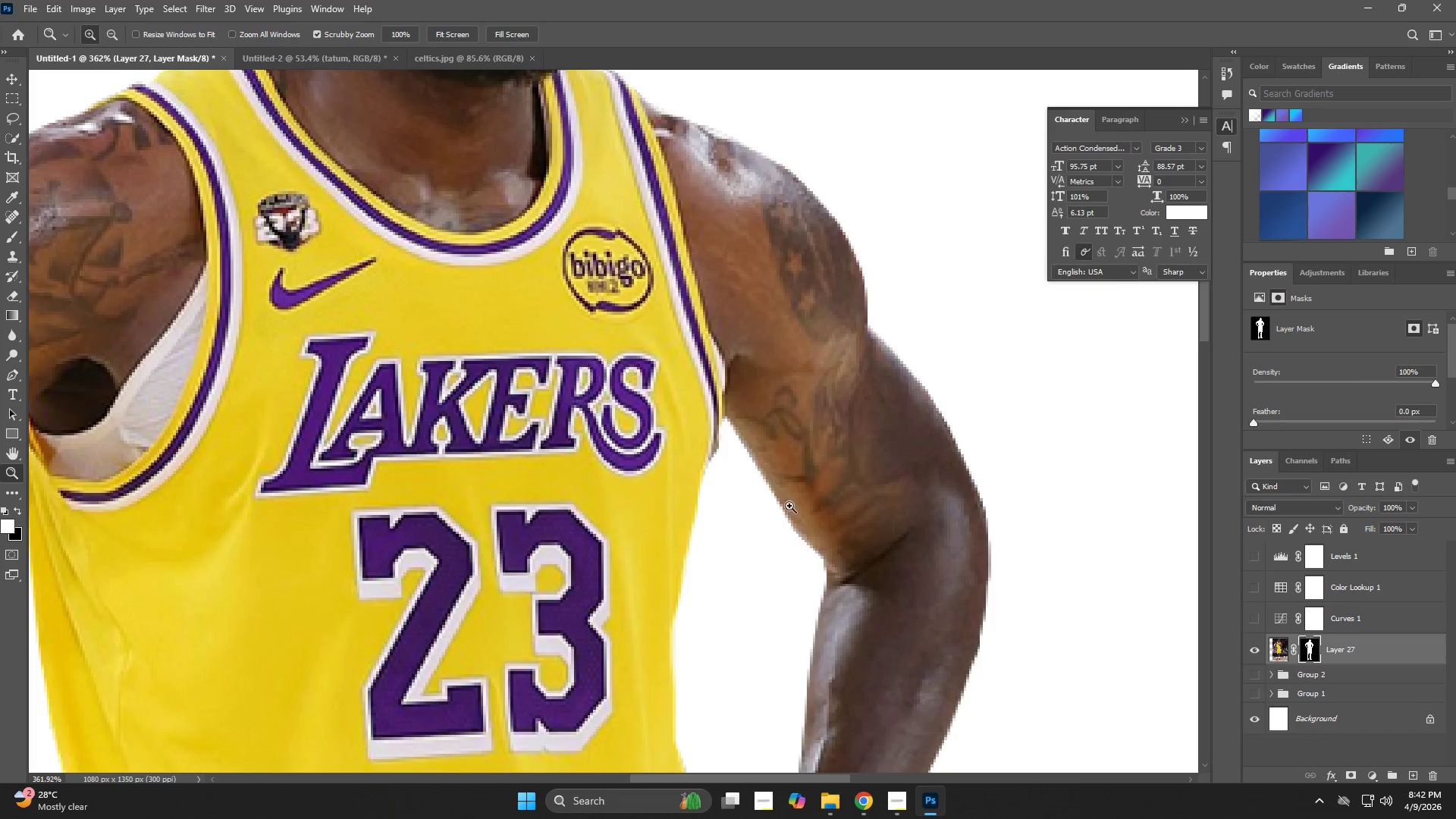 
hold_key(key=Space, duration=0.61)
 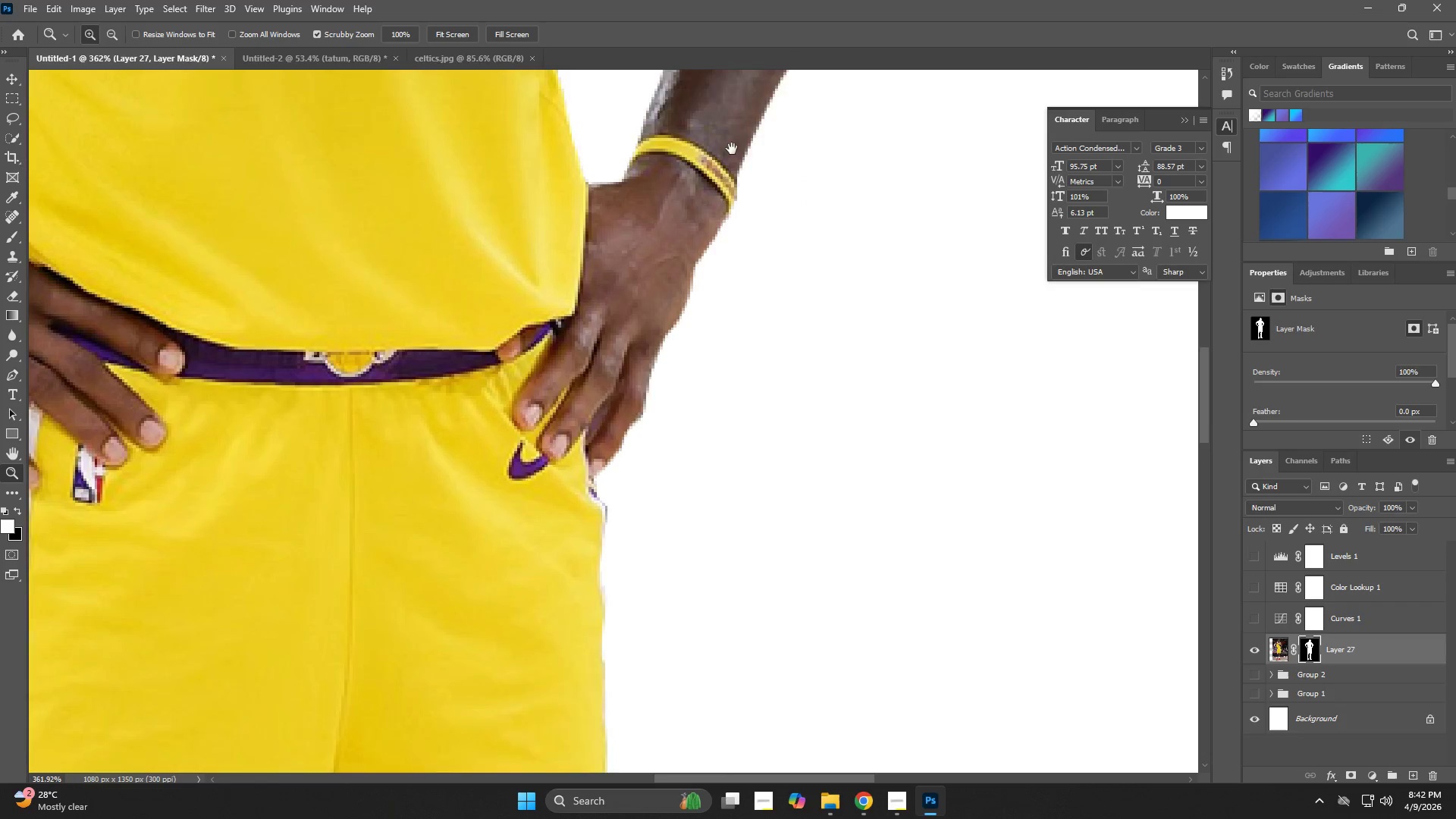 
left_click_drag(start_coordinate=[799, 565], to_coordinate=[688, 231])
 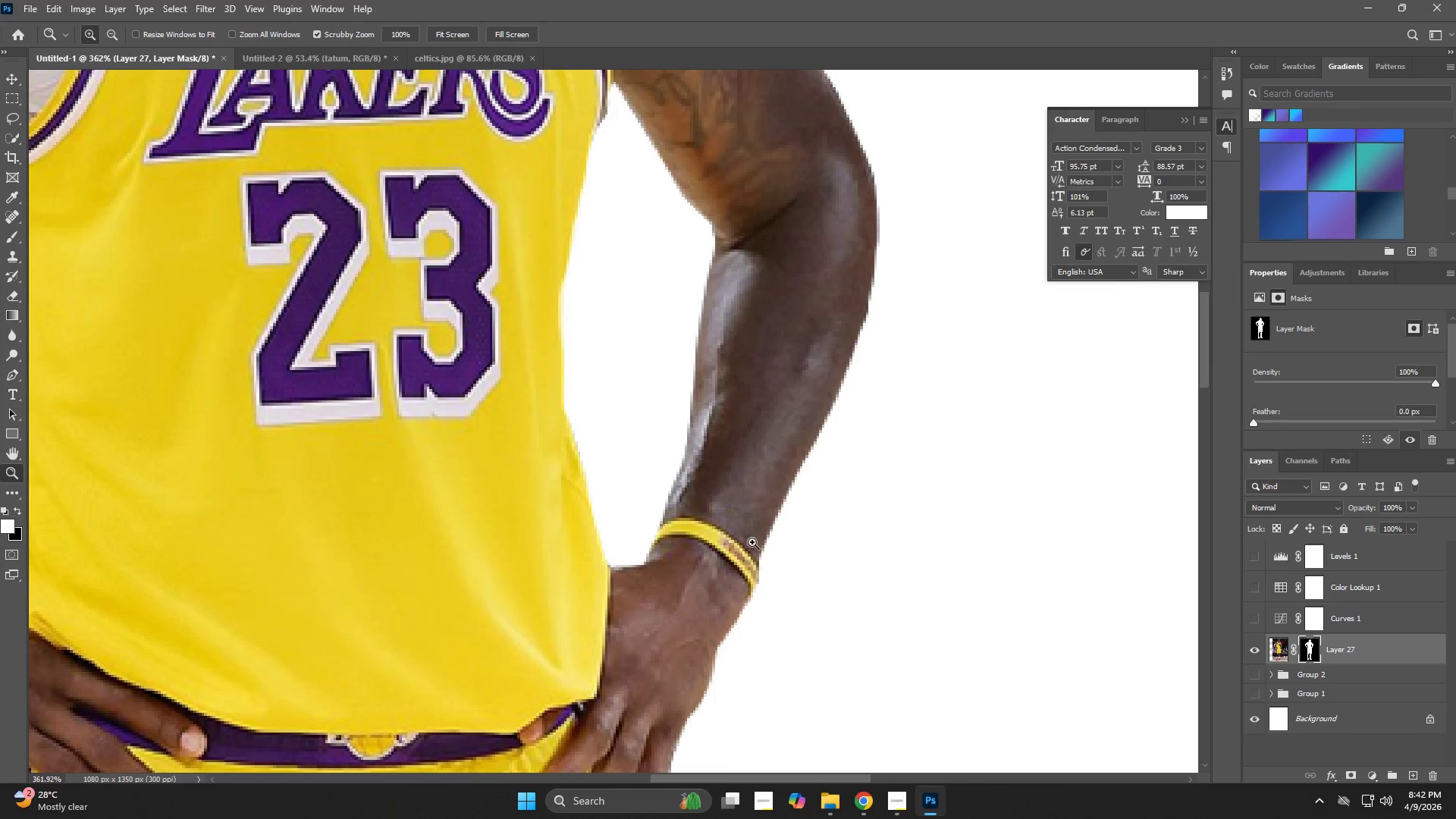 
hold_key(key=Space, duration=0.38)
 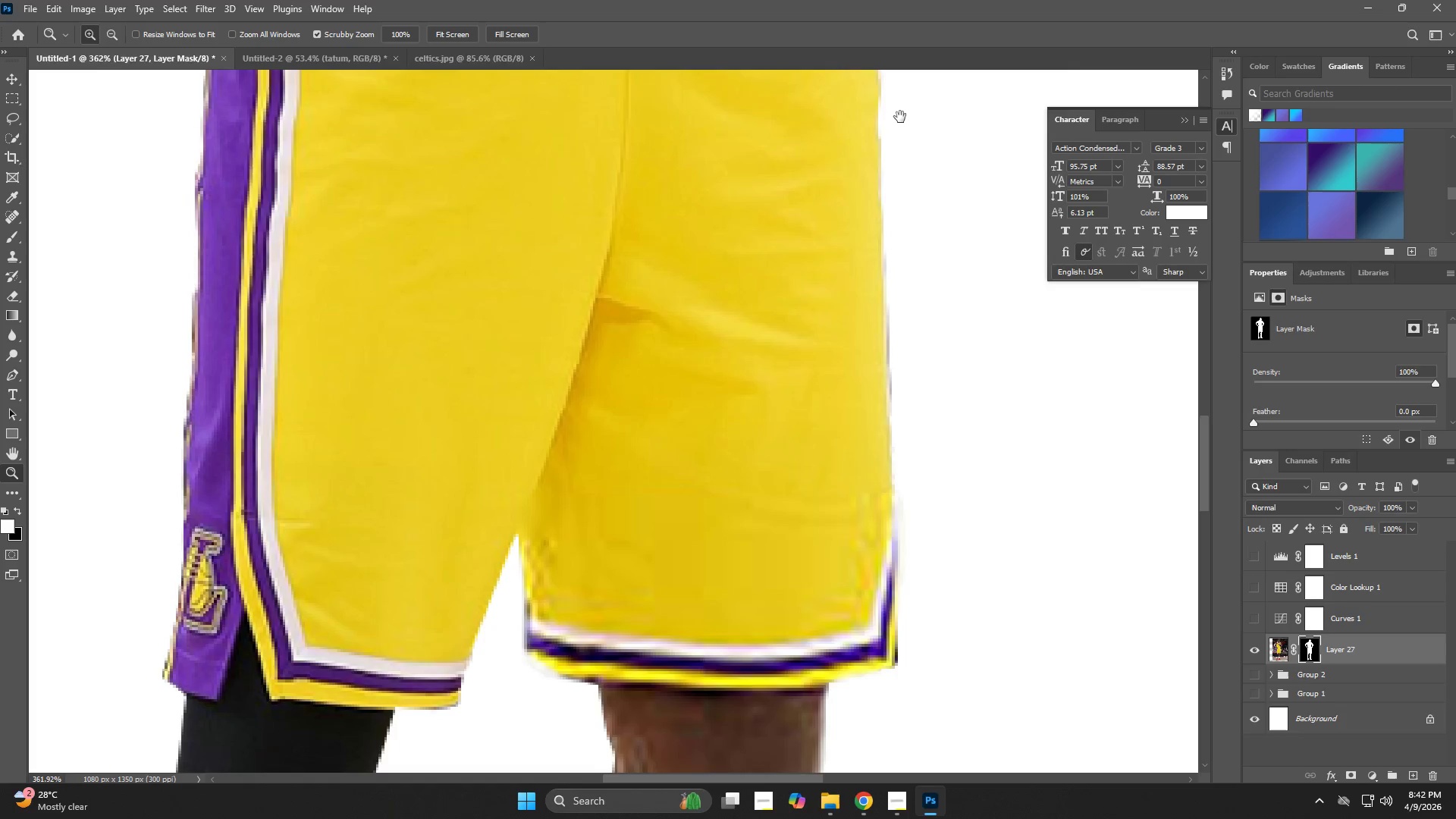 
left_click_drag(start_coordinate=[745, 566], to_coordinate=[732, 151])
 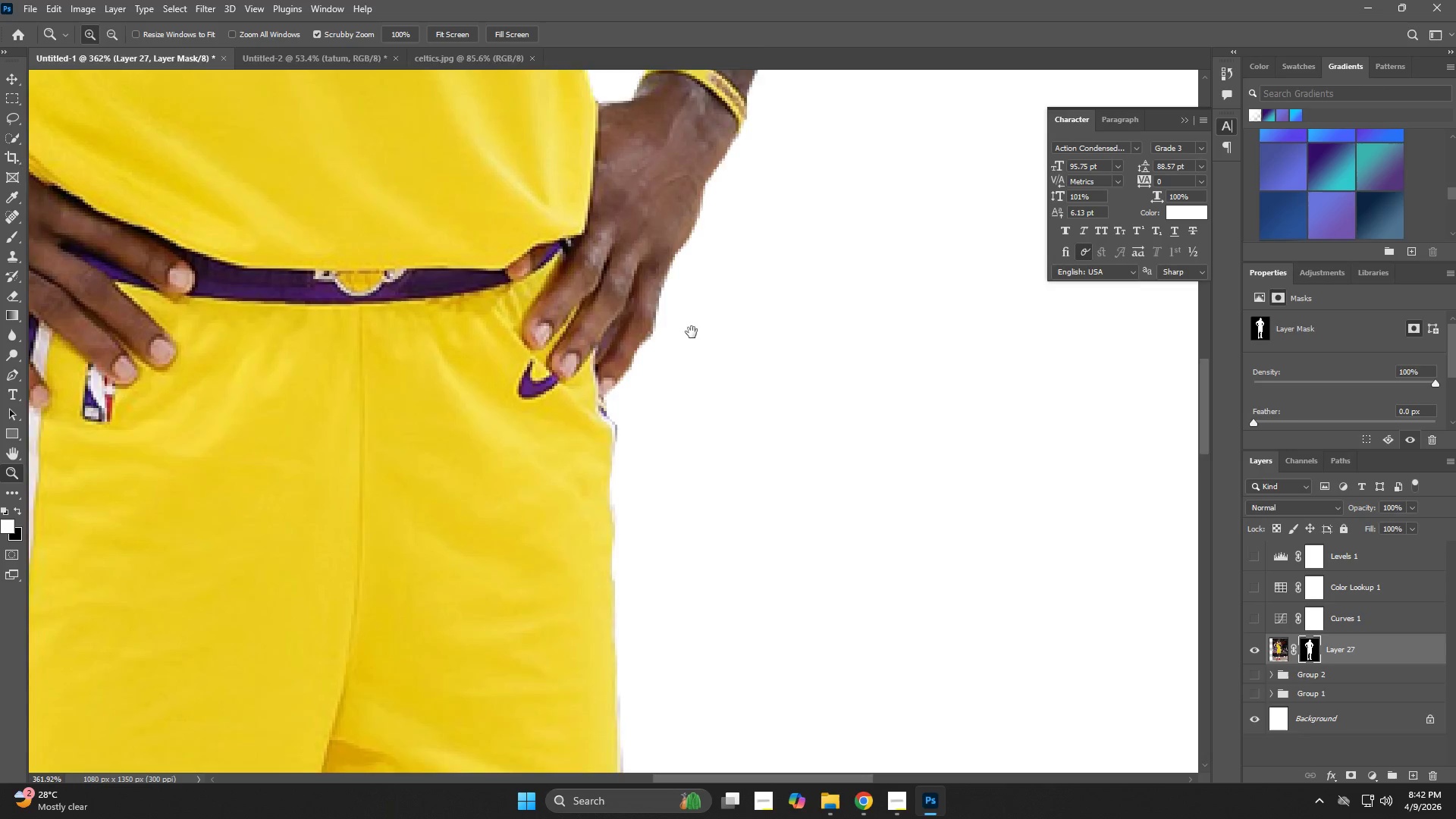 
hold_key(key=Space, duration=1.2)
 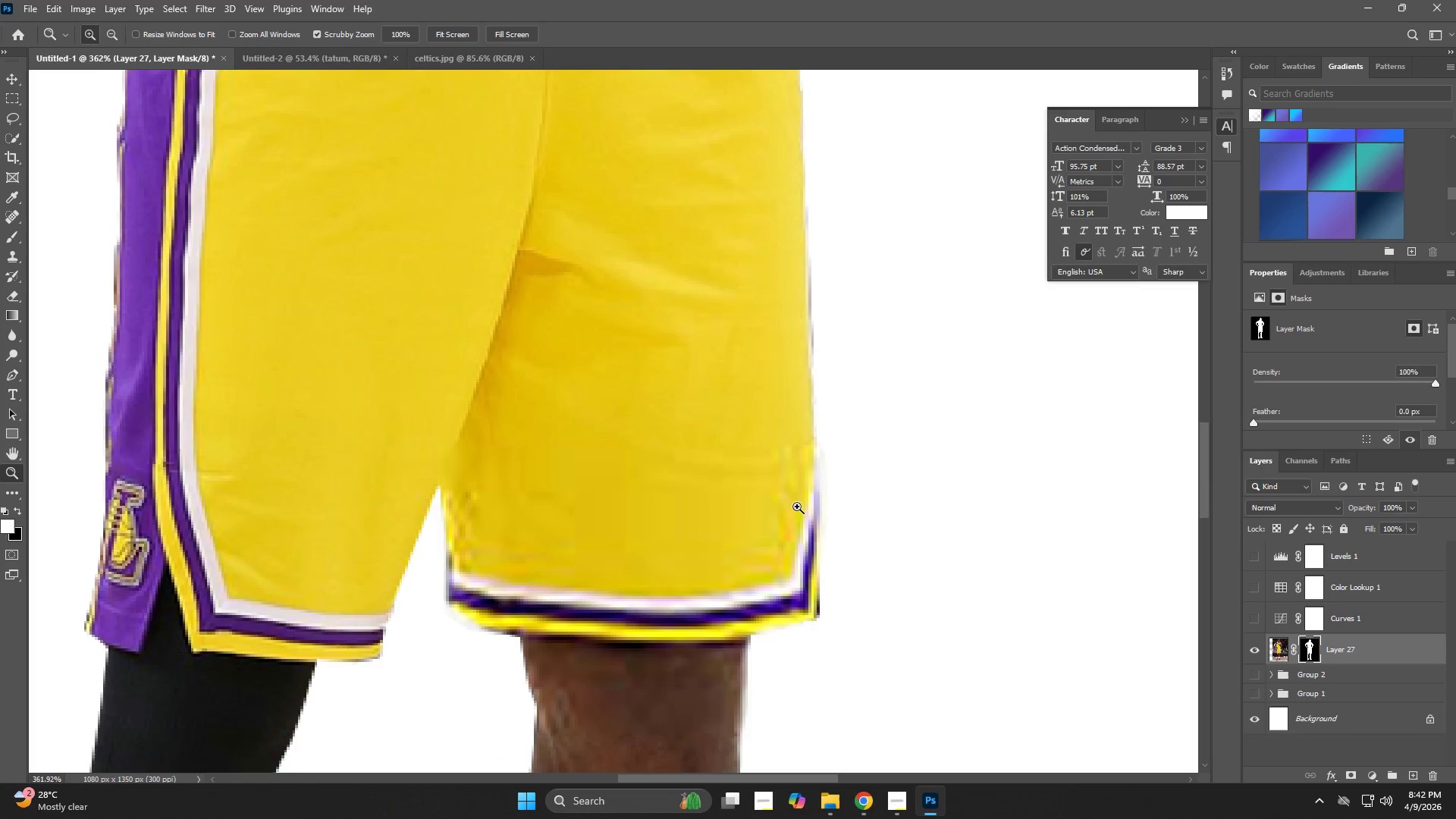 
left_click_drag(start_coordinate=[639, 460], to_coordinate=[844, 130])
 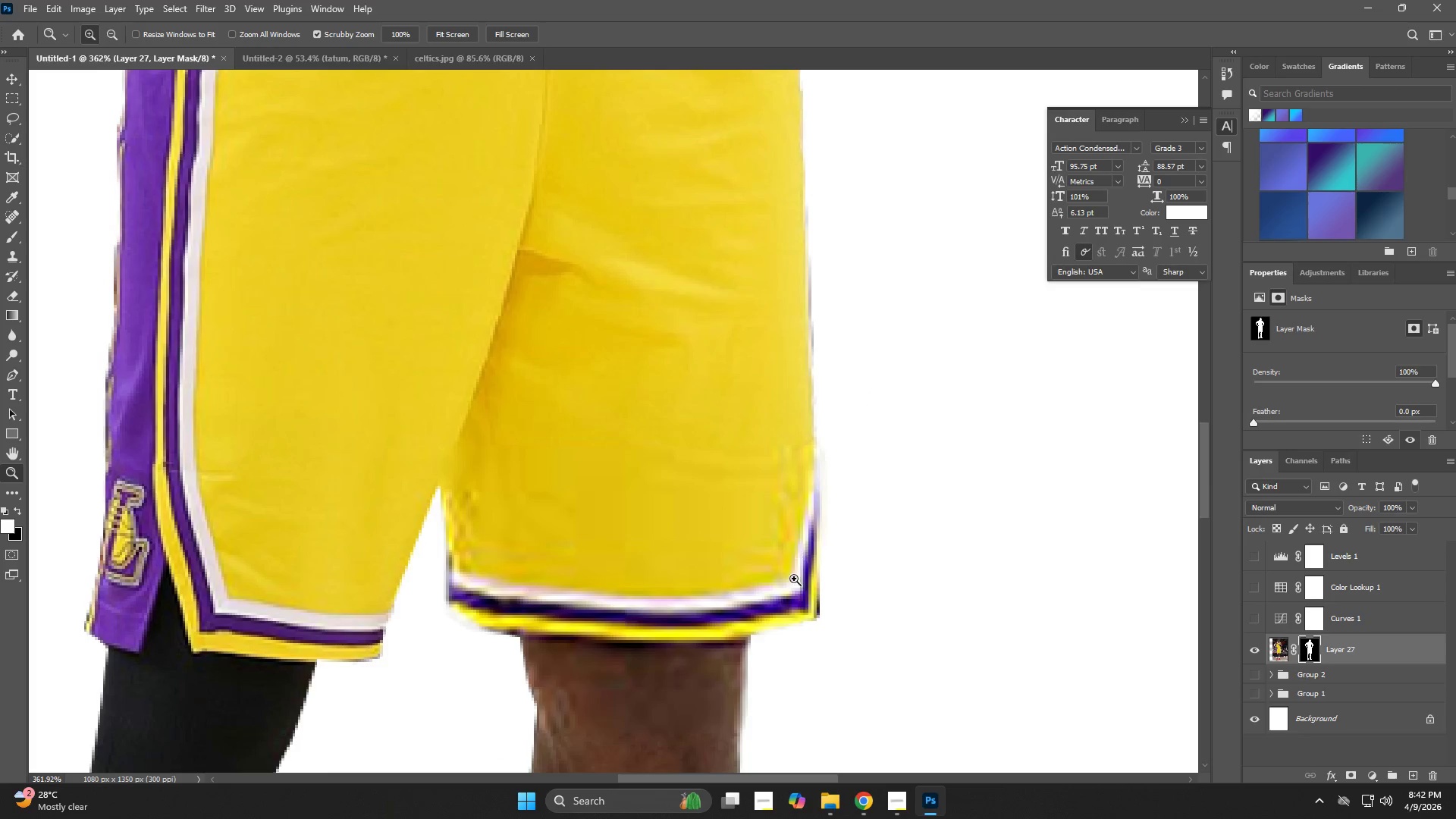 
type(zv)
 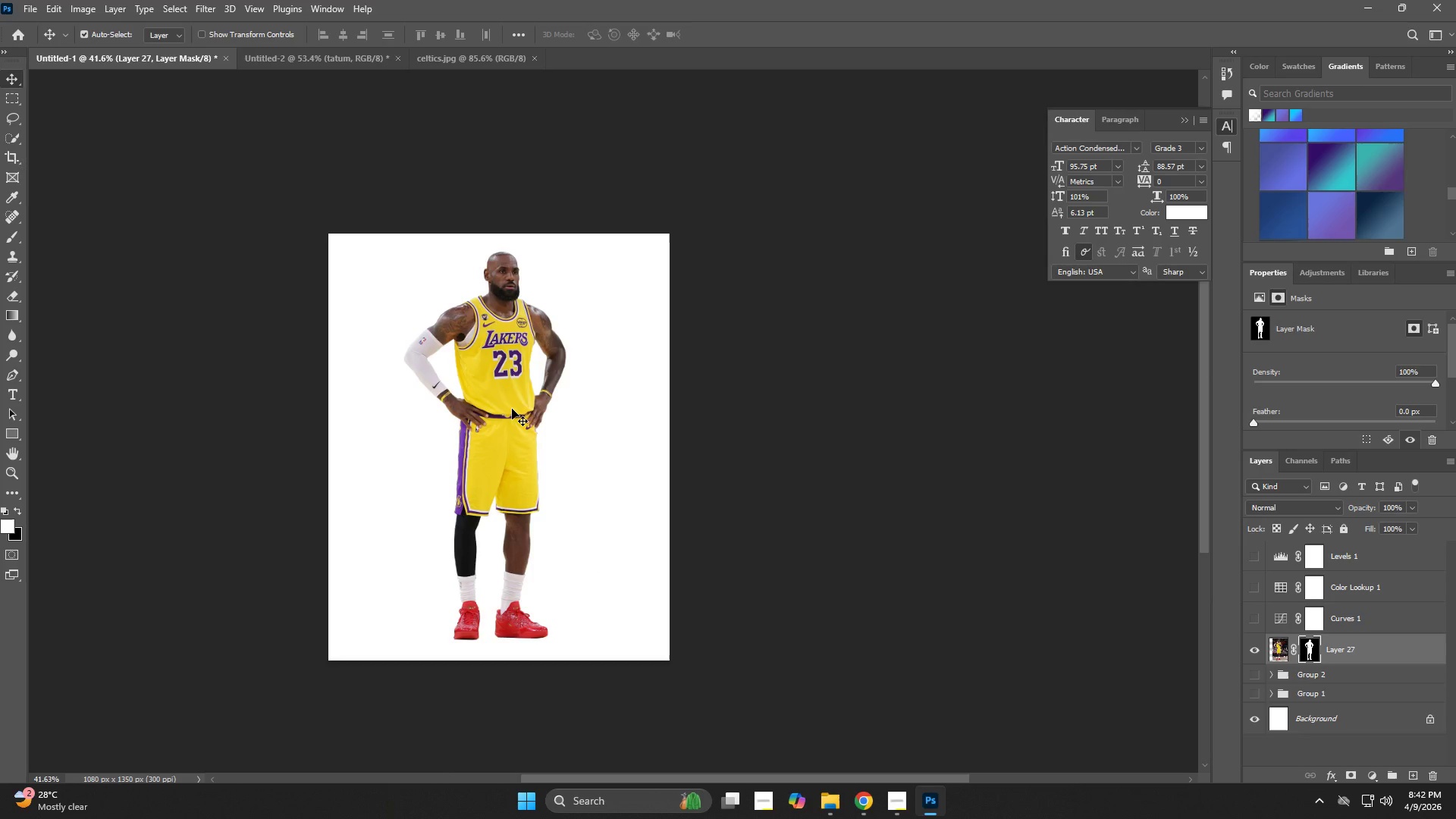 
left_click_drag(start_coordinate=[838, 554], to_coordinate=[709, 609])
 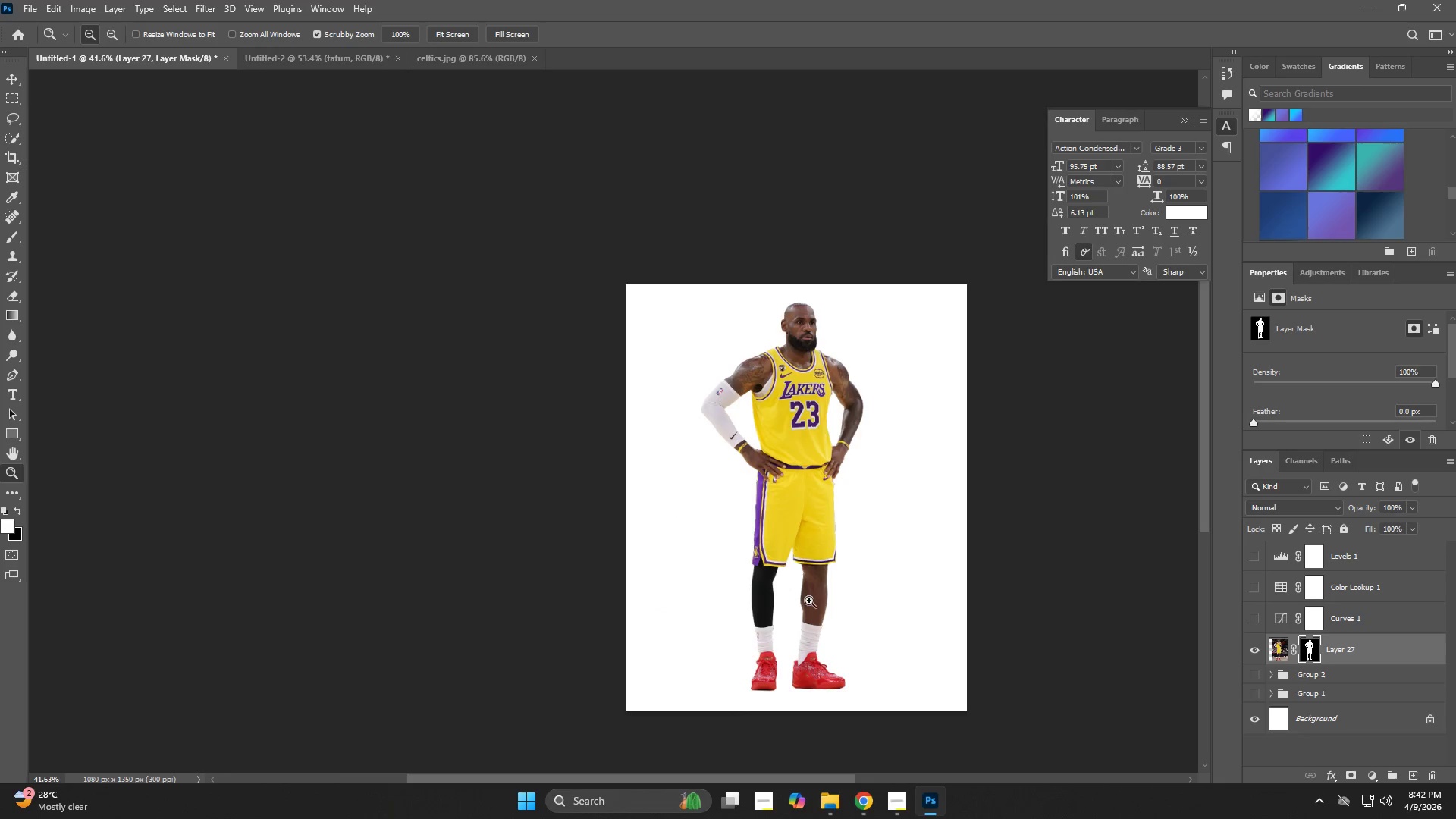 
hold_key(key=Space, duration=0.7)
 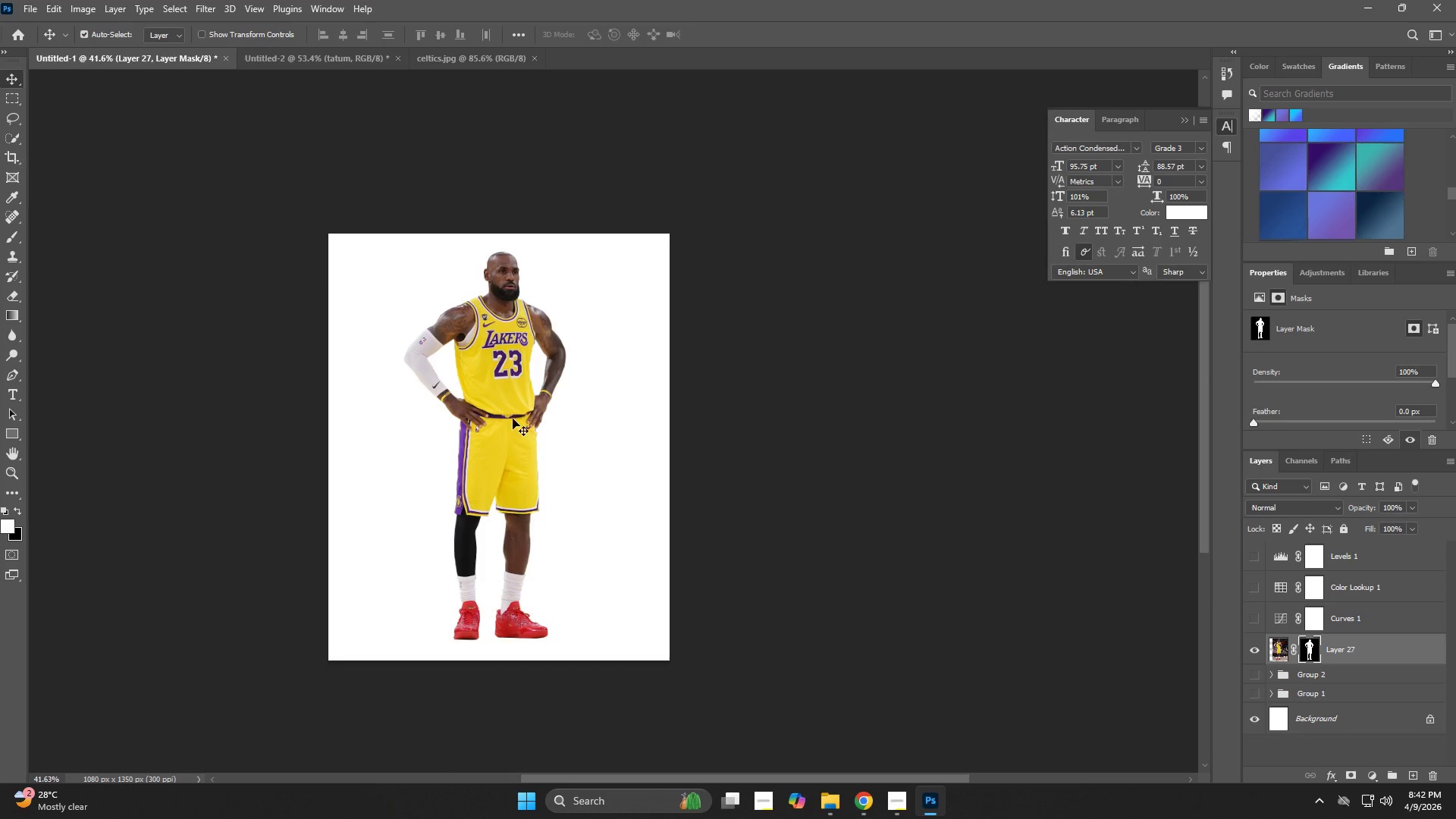 
left_click_drag(start_coordinate=[801, 582], to_coordinate=[504, 531])
 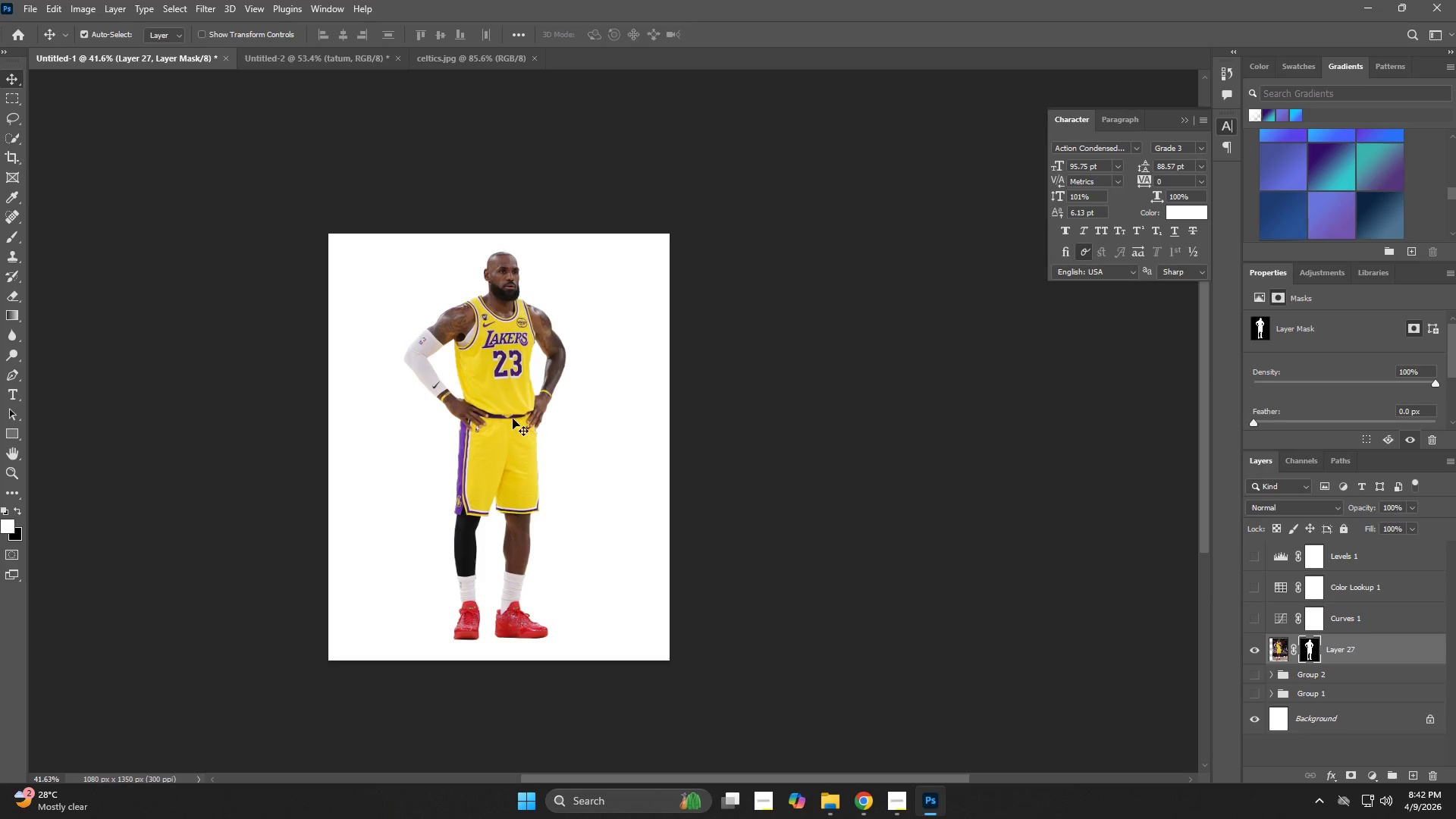 
left_click_drag(start_coordinate=[510, 408], to_coordinate=[527, 416])
 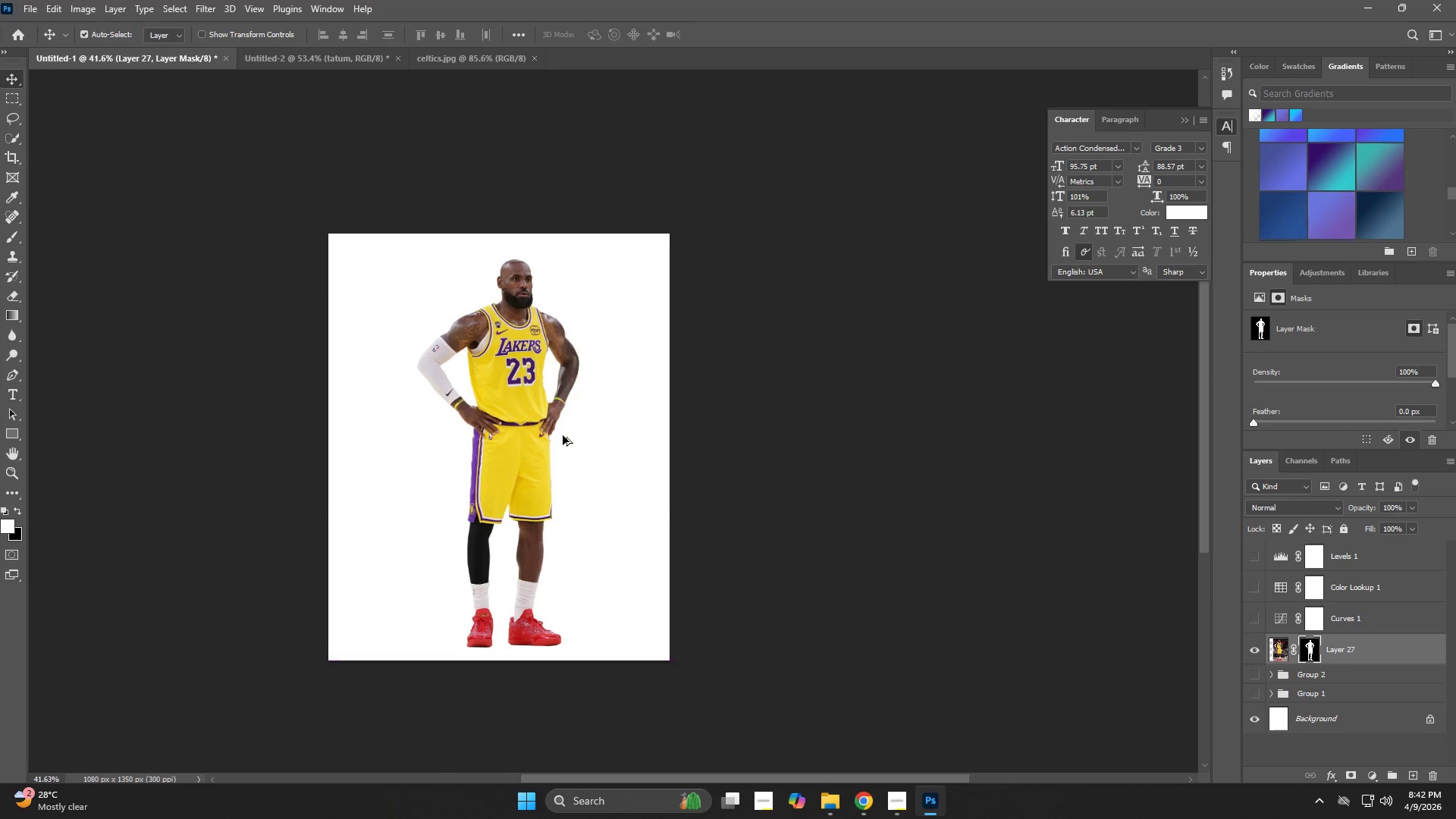 
key(Alt+Tab)
 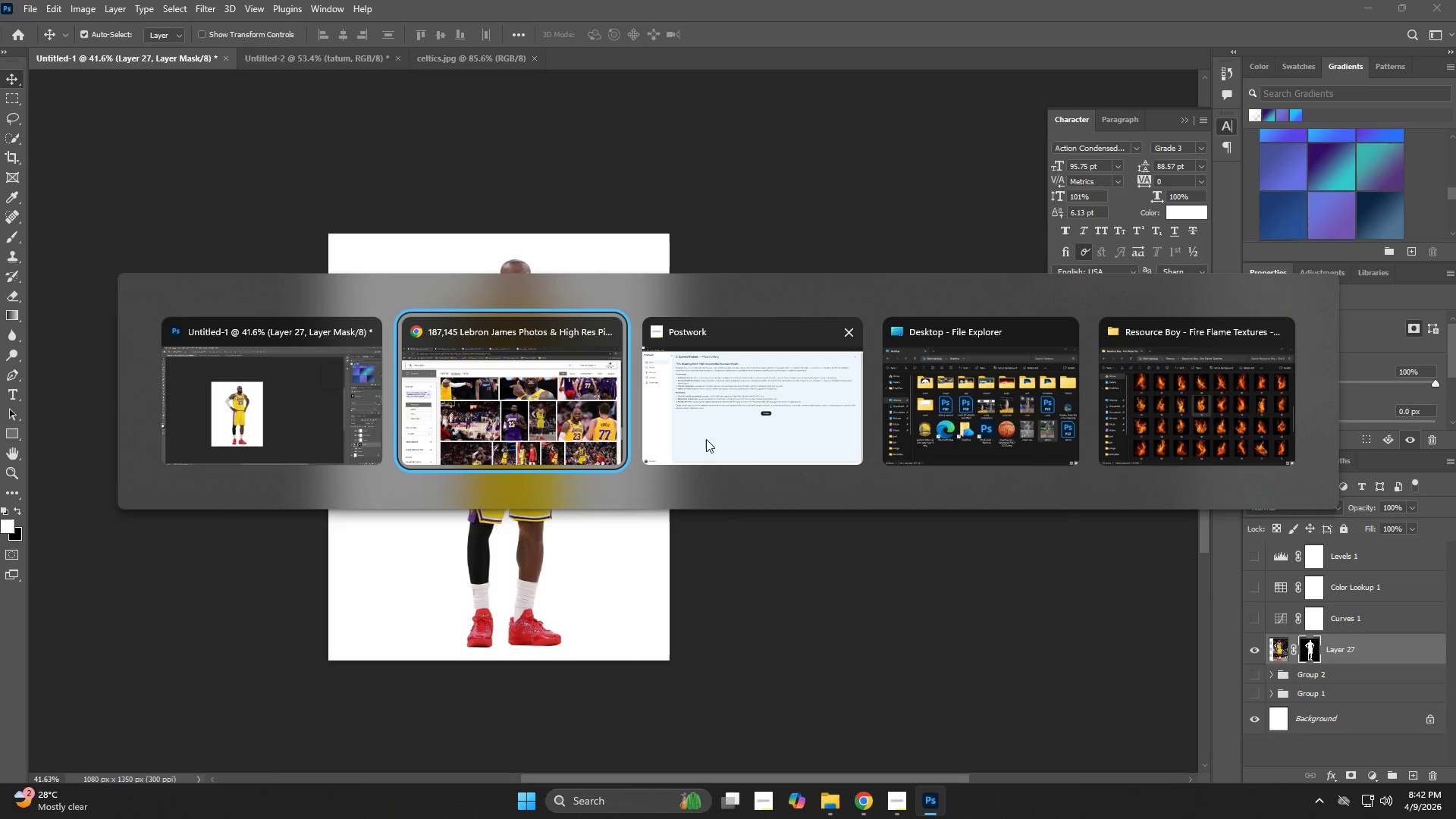 
left_click([723, 433])